 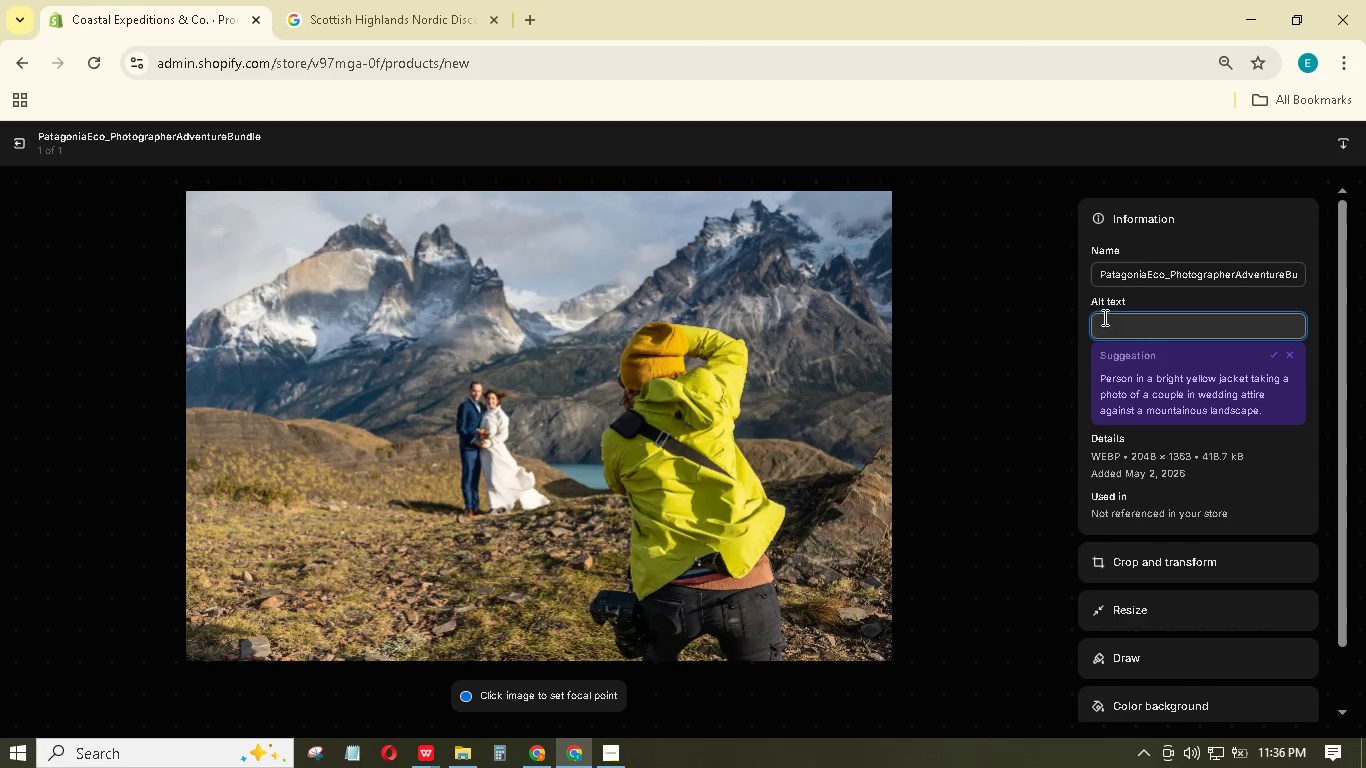 
type(A photographer waearing a raincoat and taking the picture of a married couple.)
 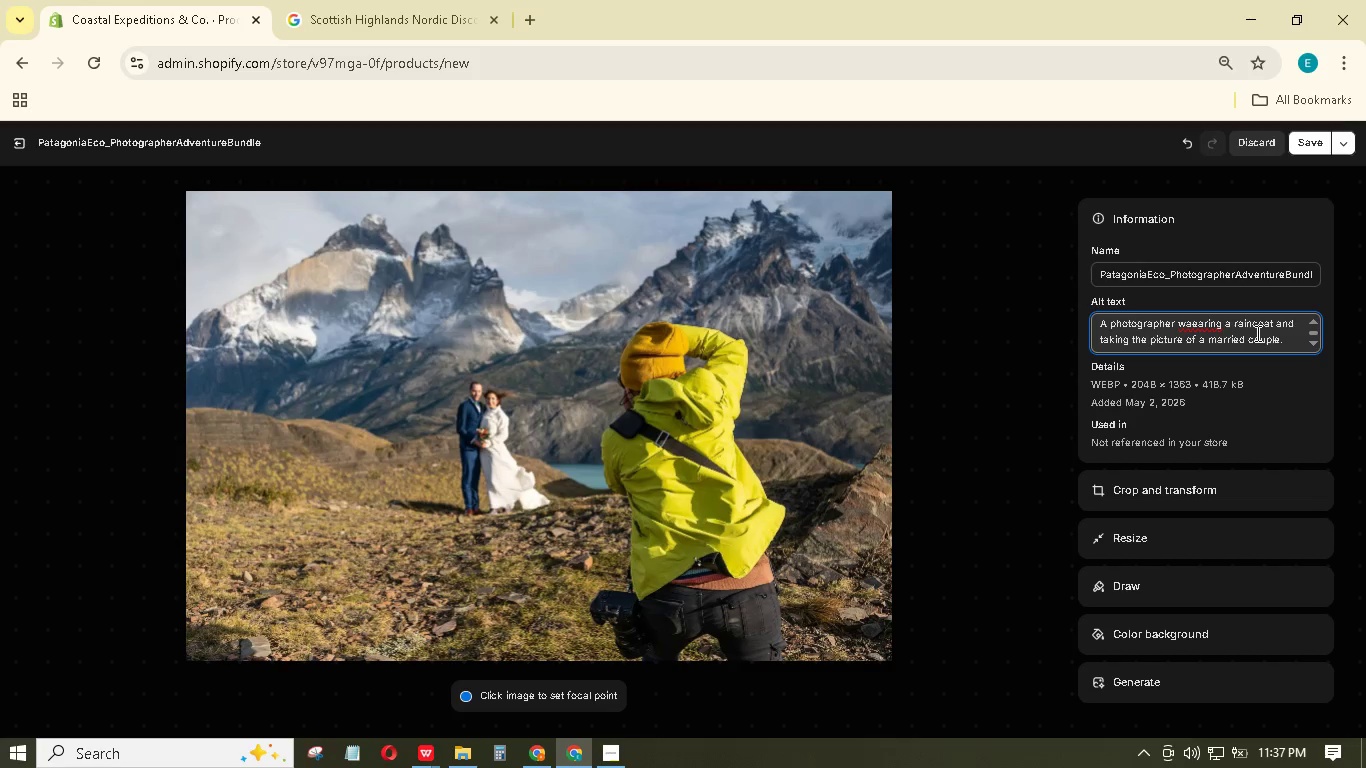 
left_click([1198, 327])
 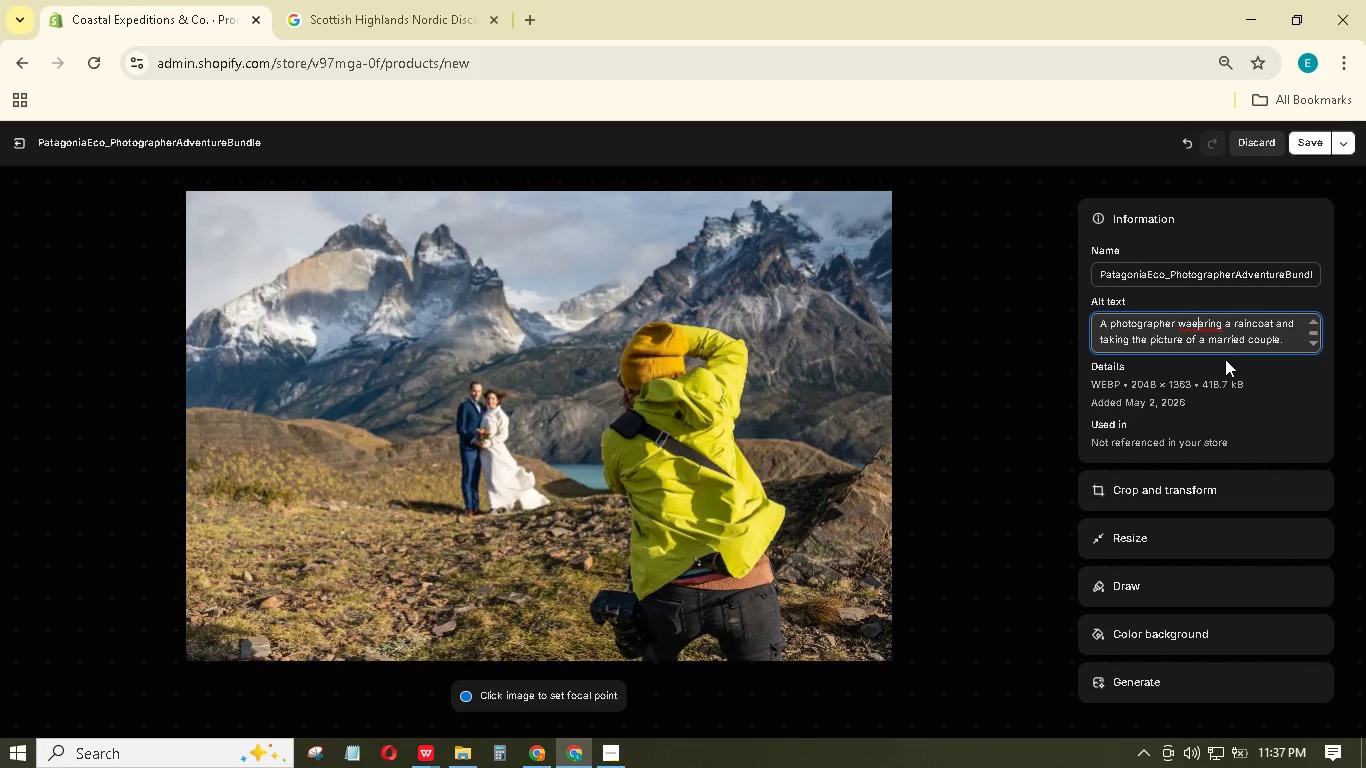 
key(Backspace)
key(Backspace)
type(ea)
 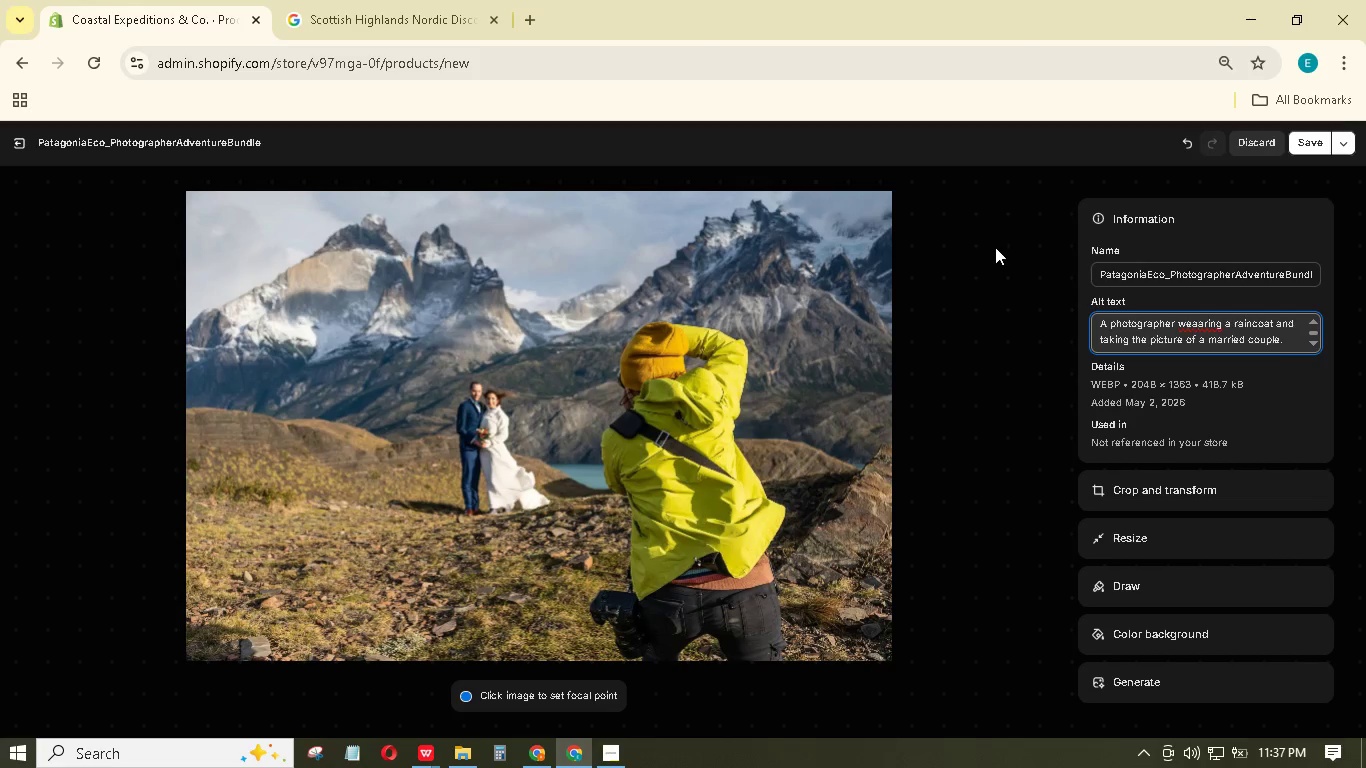 
key(Backspace)
 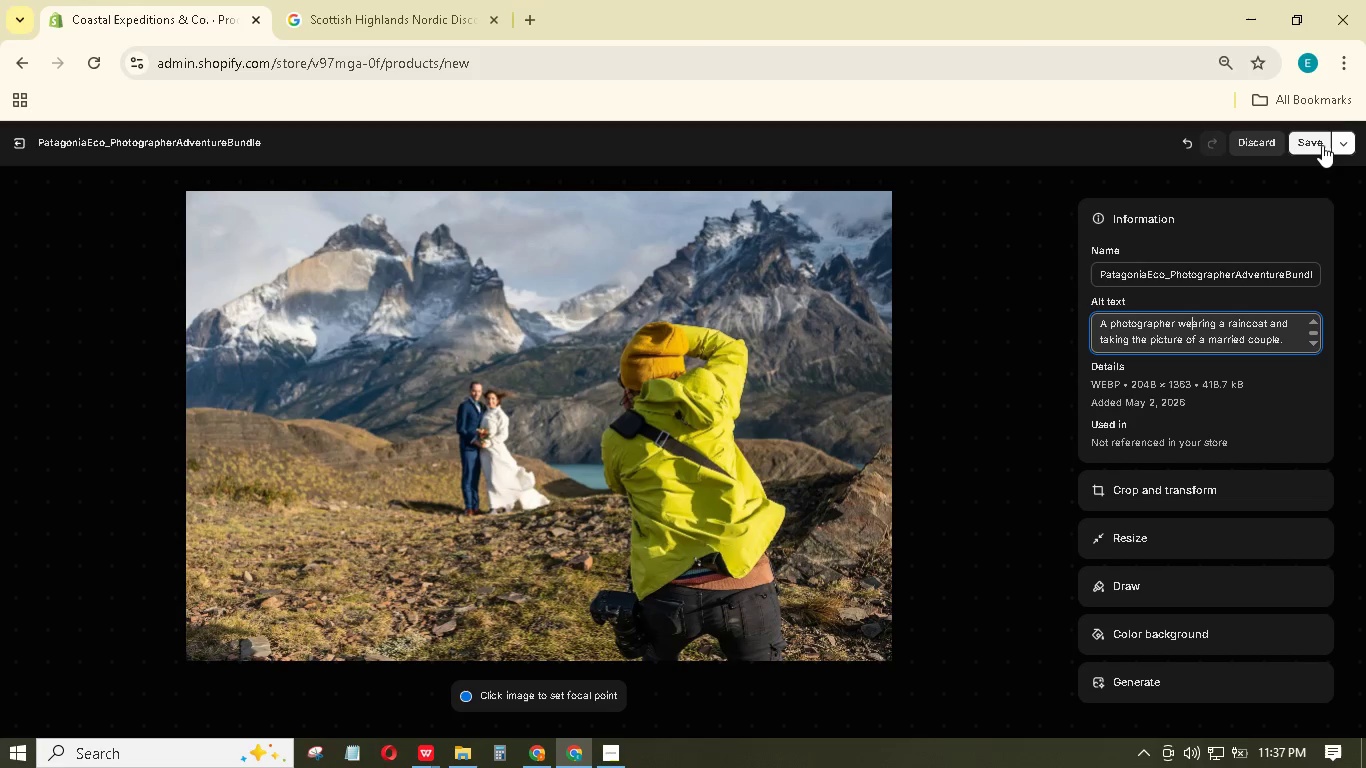 
left_click([1322, 145])
 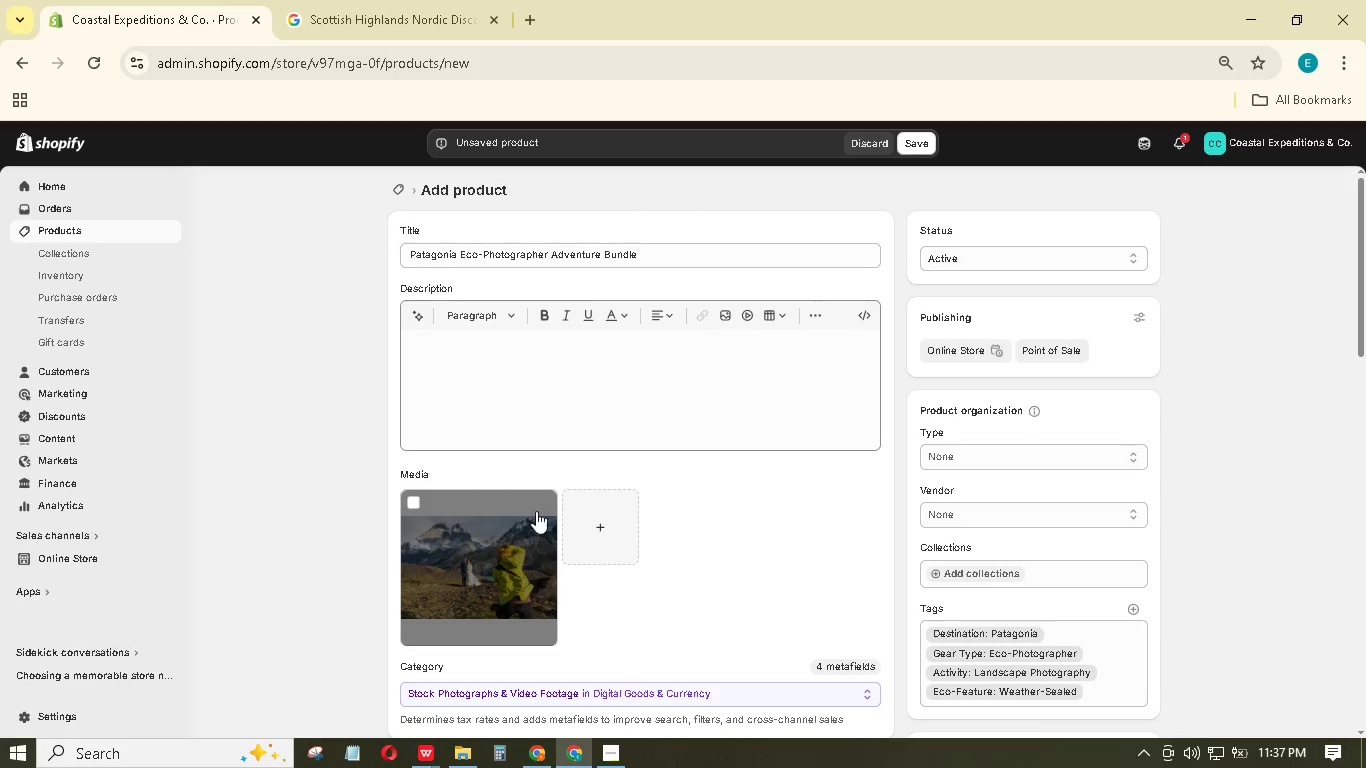 
wait(7.52)
 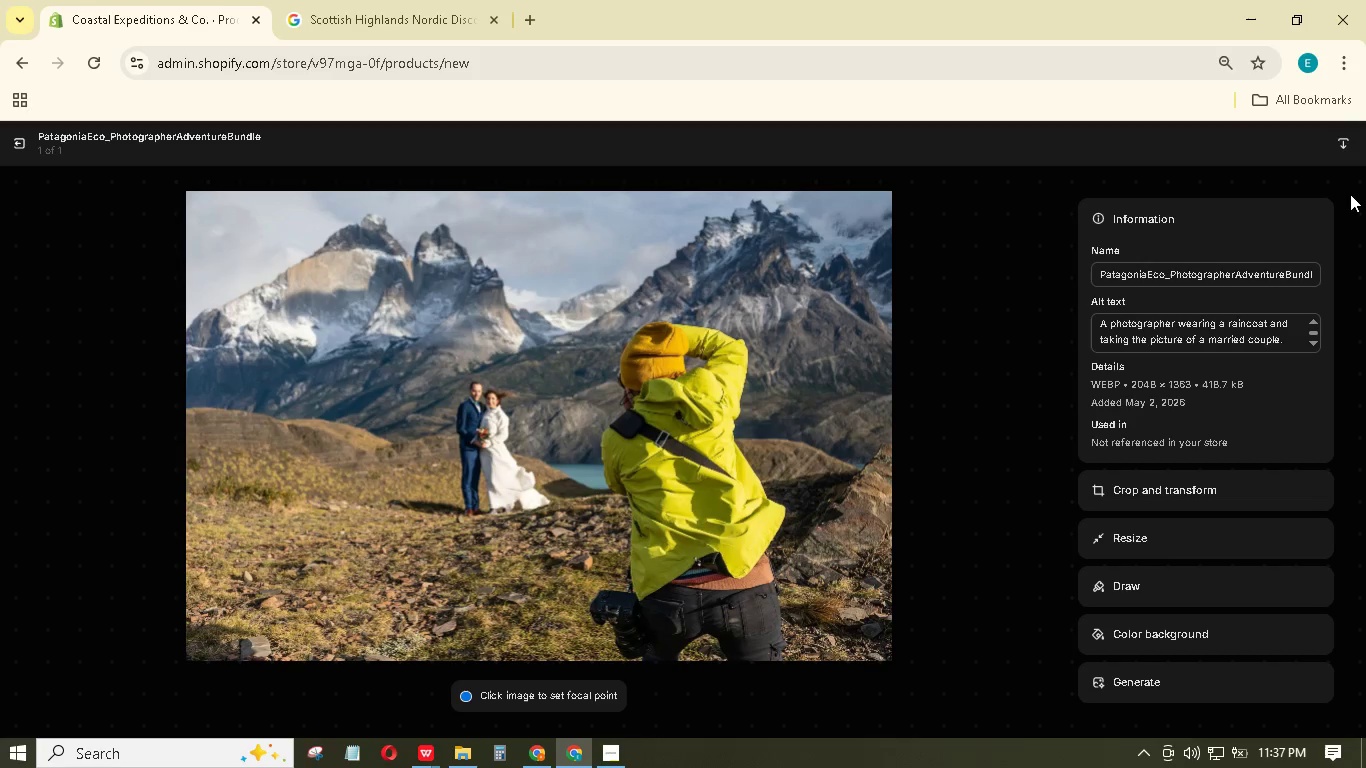 
left_click([576, 390])
 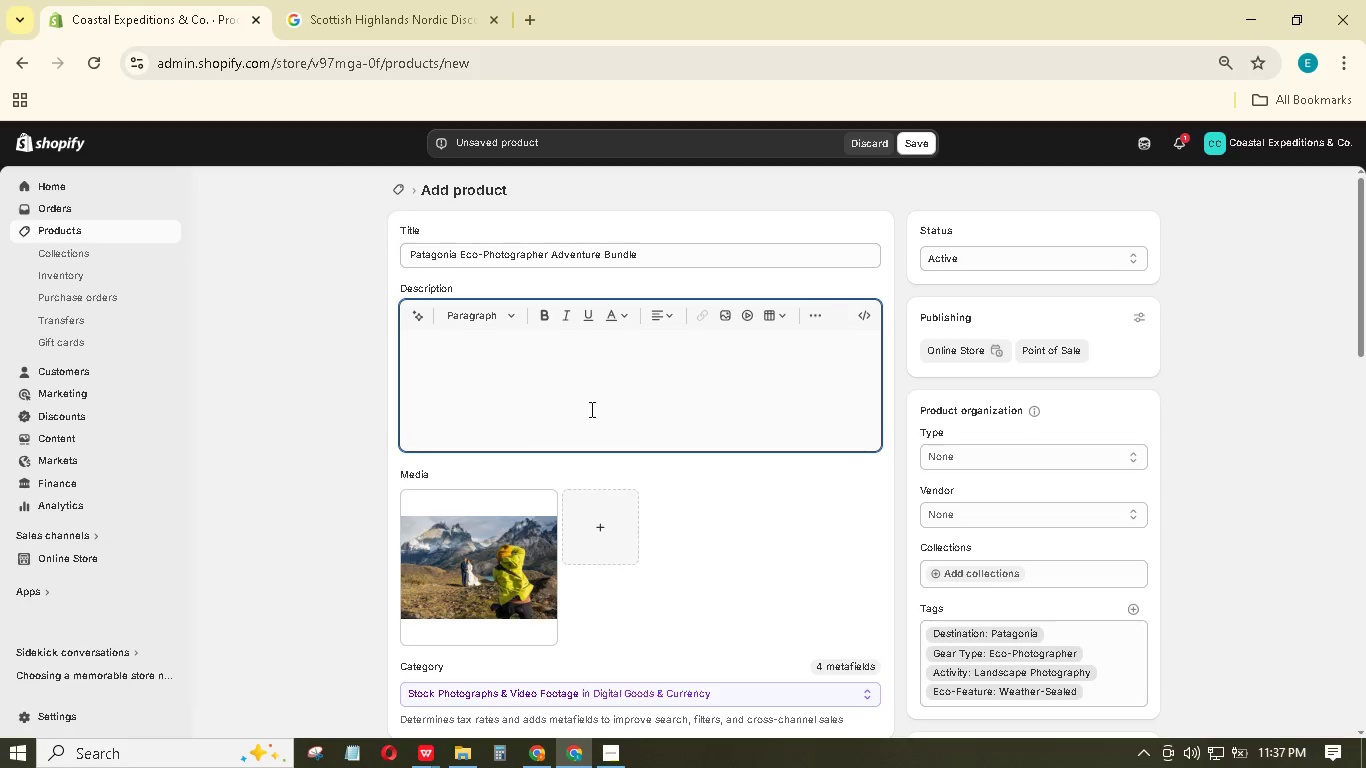 
type(Weather-sealed camera bags and heavy-duty tripods for Patagonian winds. Protect your gear while shooting glaciers and jagged peaks. Professional bundle for landc)
key(Backspace)
type(scape photographers in Outhern Cile)
key(Backspace)
key(Backspace)
key(Backspace)
type(hile.)
 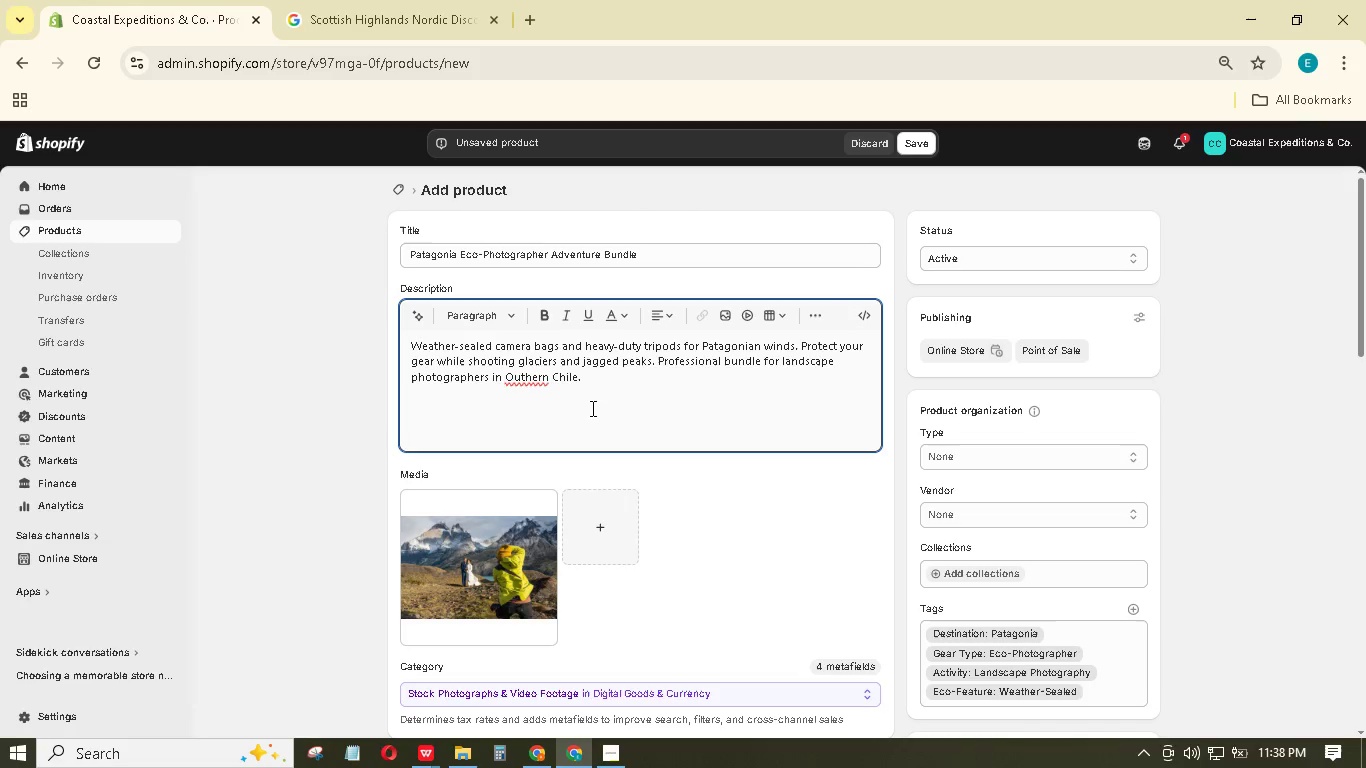 
left_click([511, 378])
 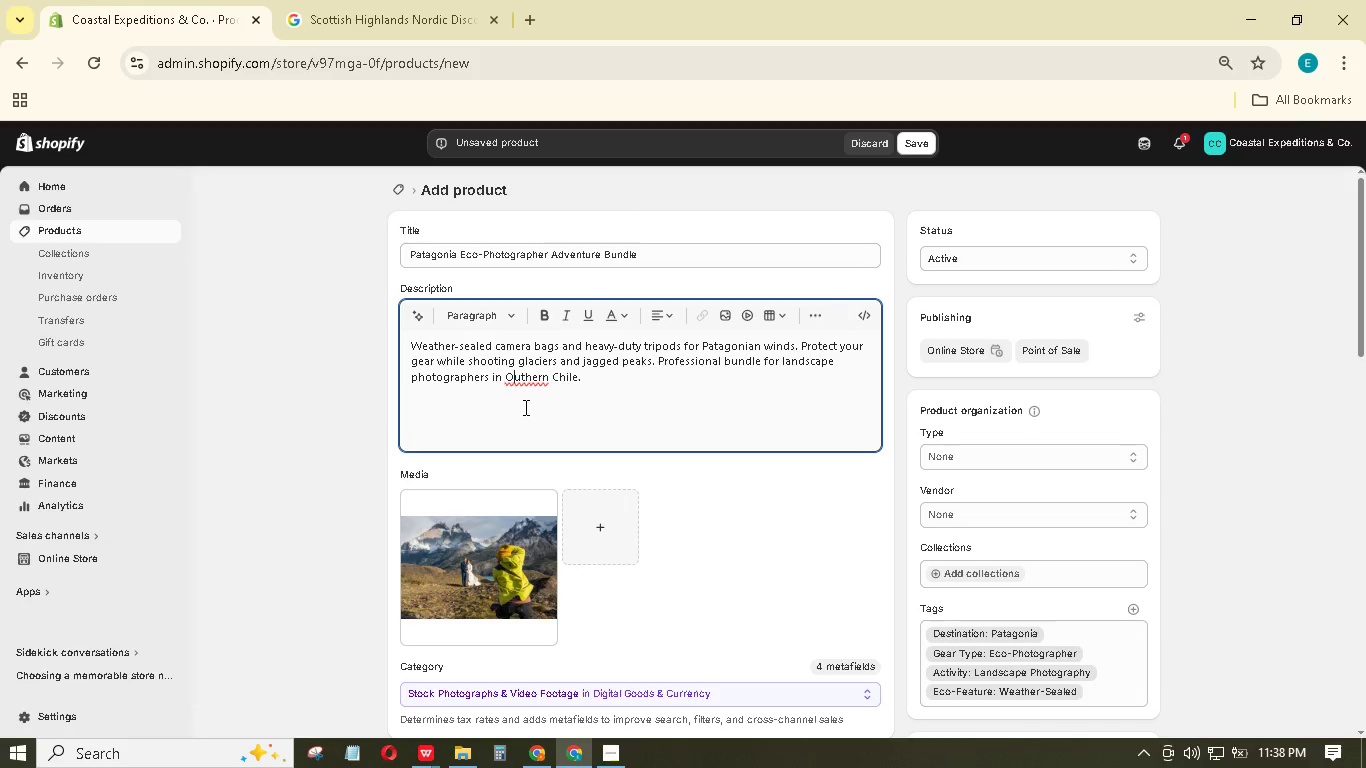 
key(Backspace)
type(So)
 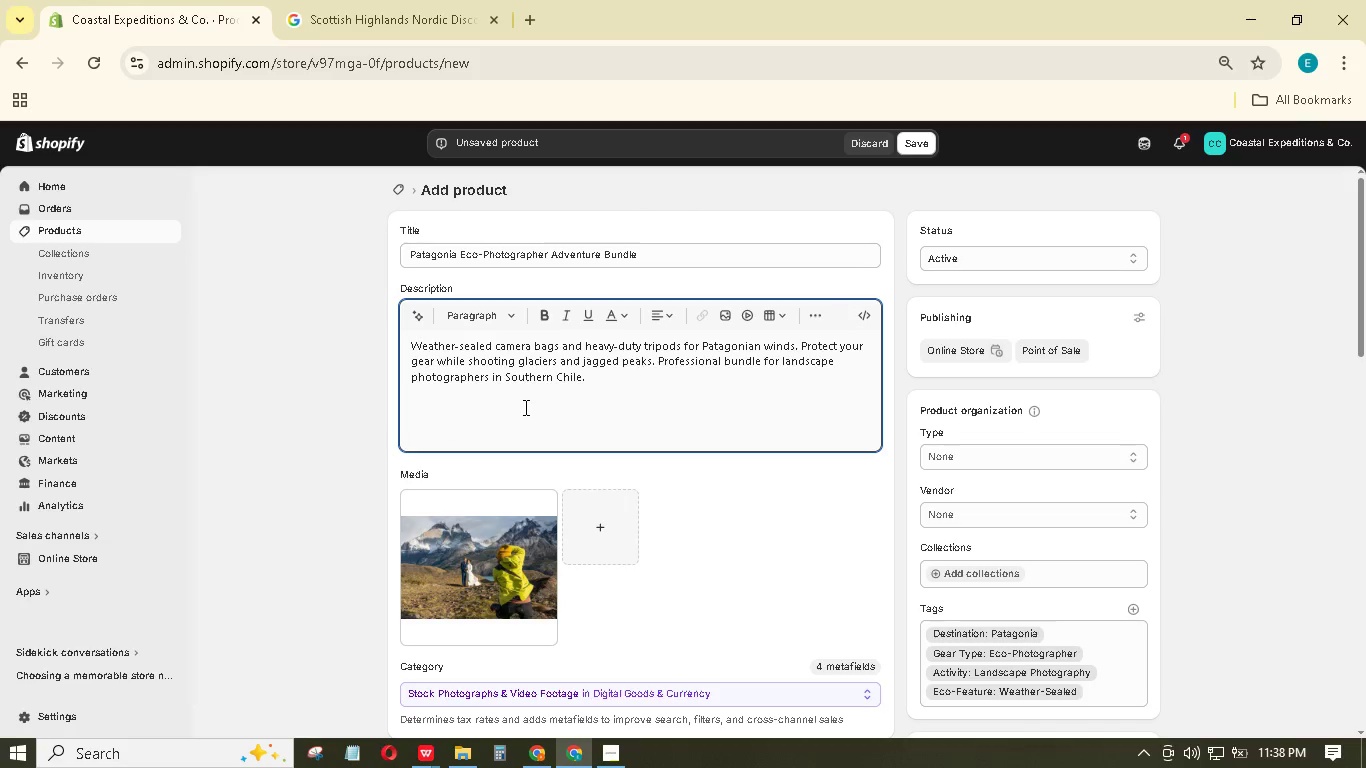 
left_click([607, 376])
 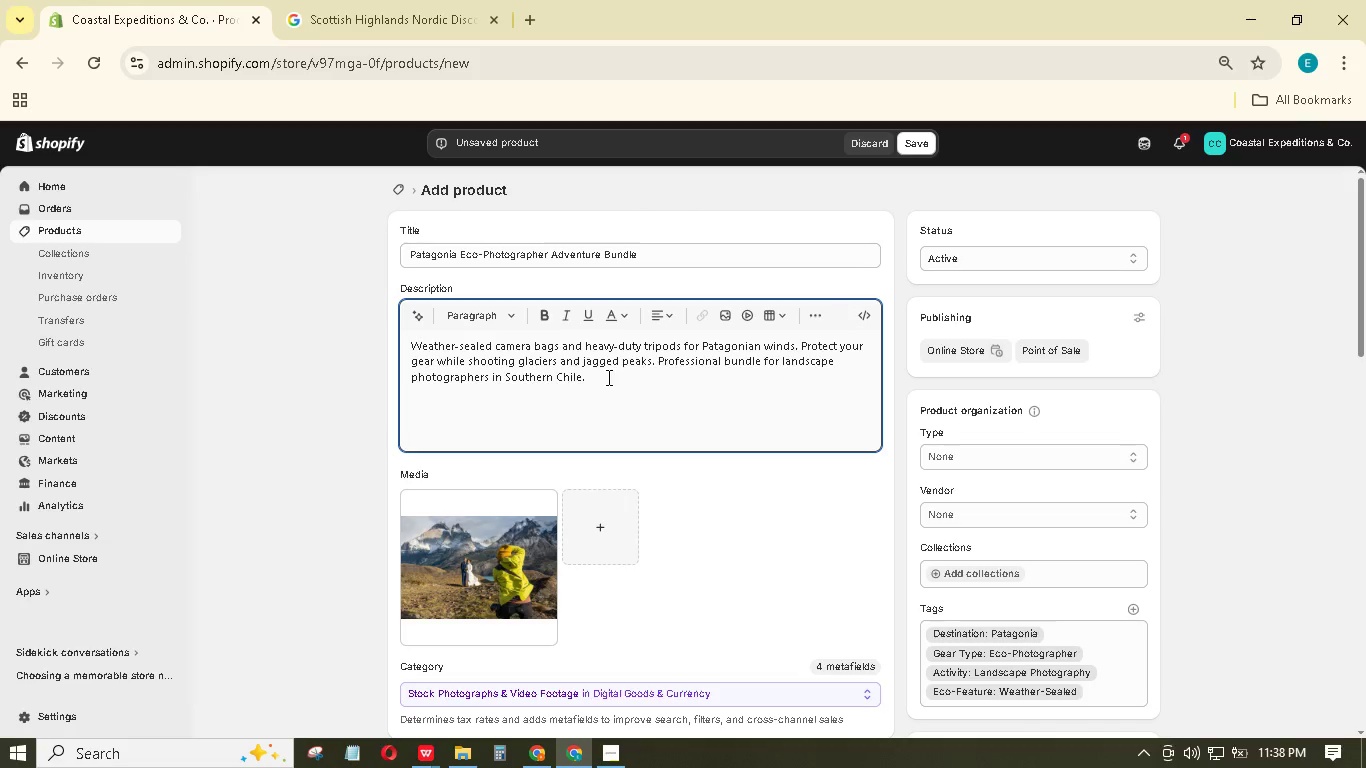 
key(Enter)
 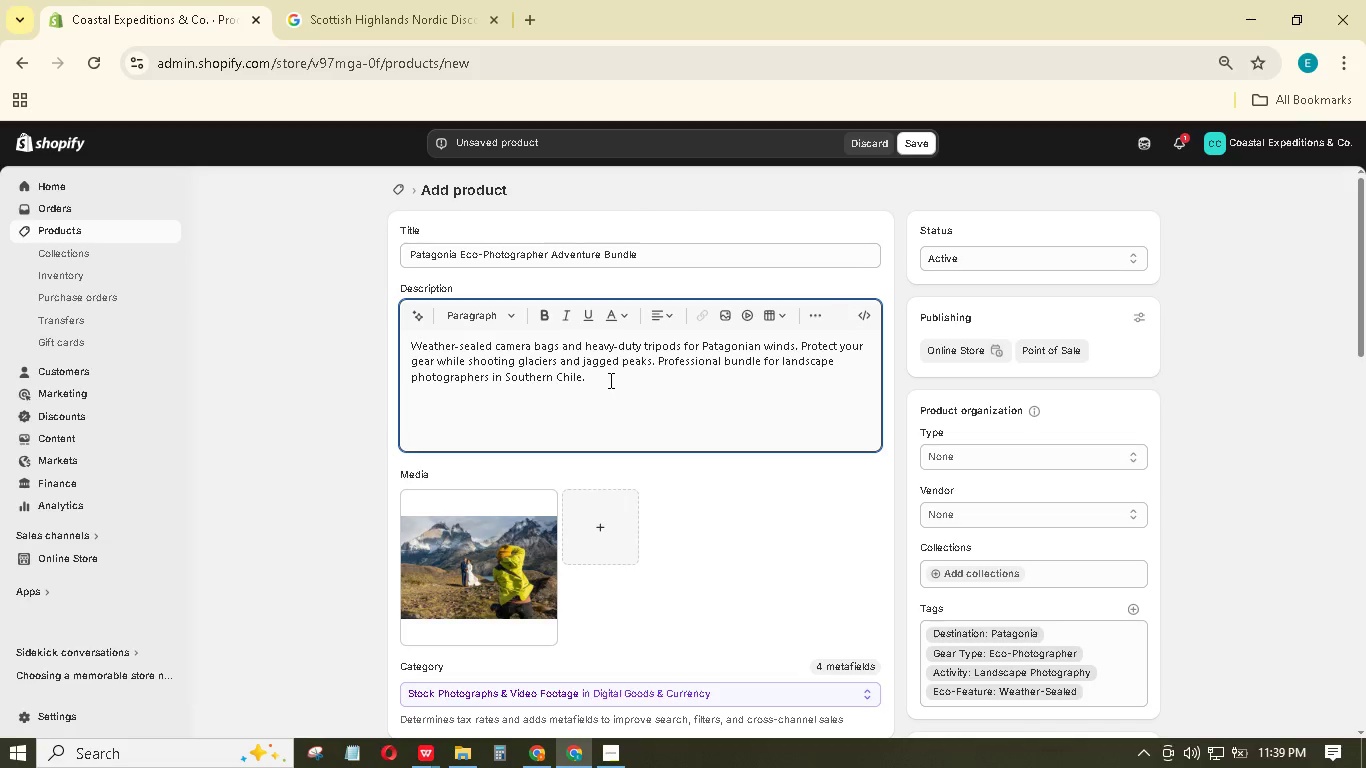 
type(The camera bag uses sealed zippers and an integrated rain cover rated for 50 mph gusts - tested t Torres del paine's notorious Mirador Bae.)
 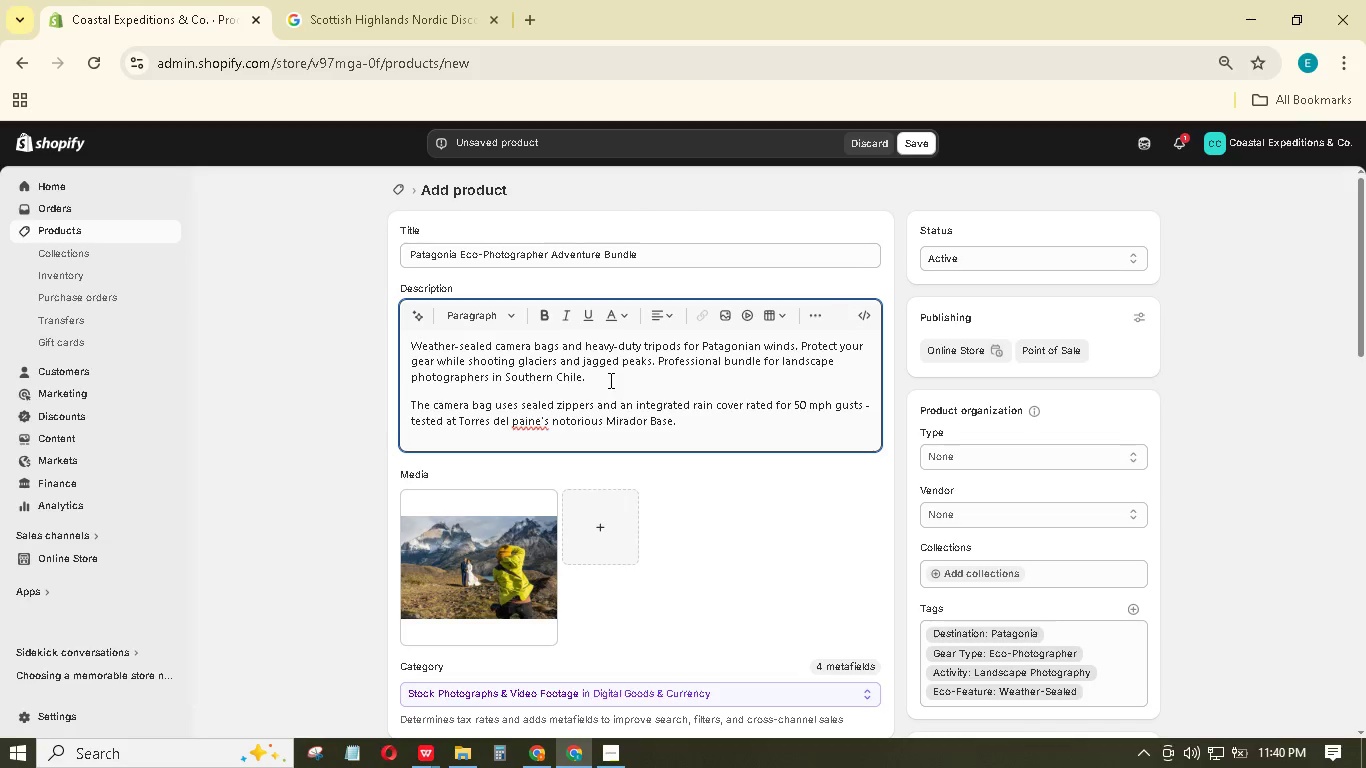 
type( THe tripod legs are carbon fiber with stainless steel spikes that bite into ice or loose sc)
 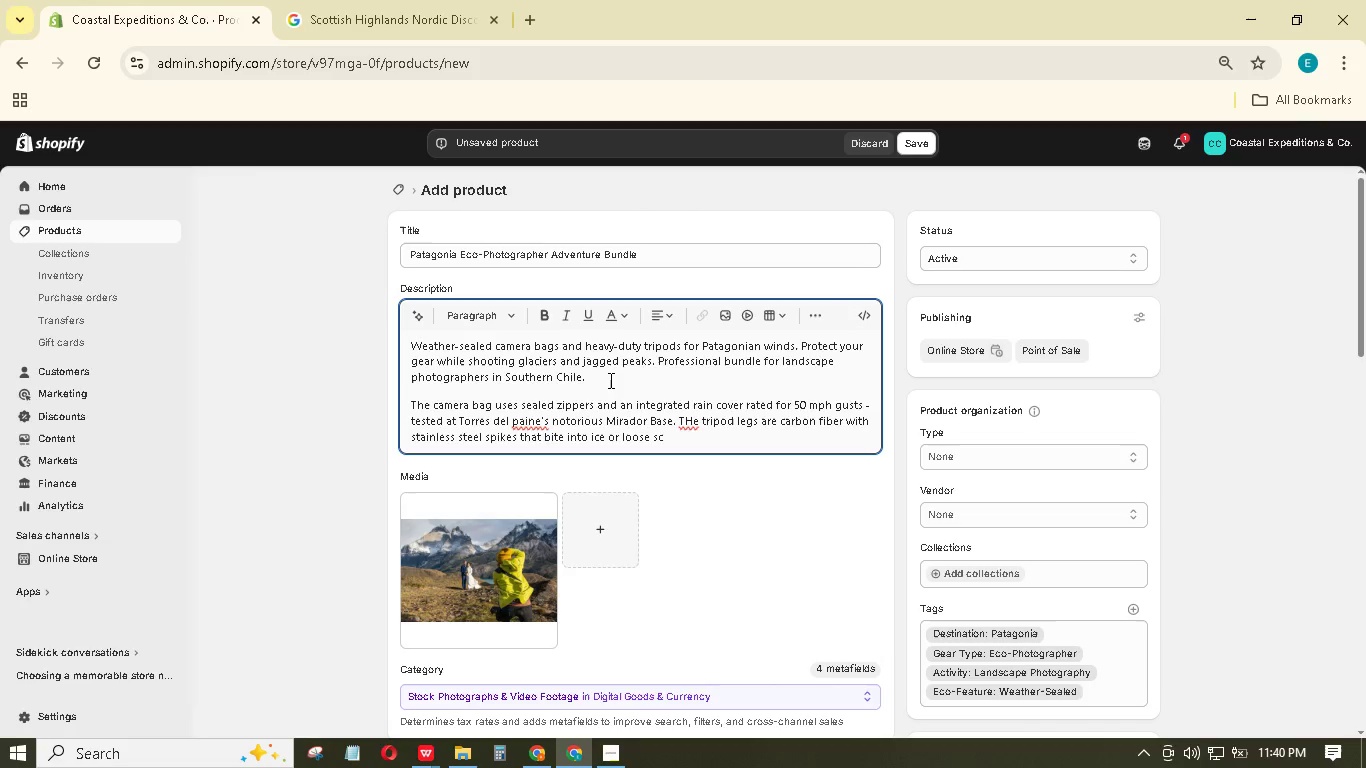 
type(ree. A lens lc)
key(Backspace)
key(Backspace)
type(cloth made from recycled)
 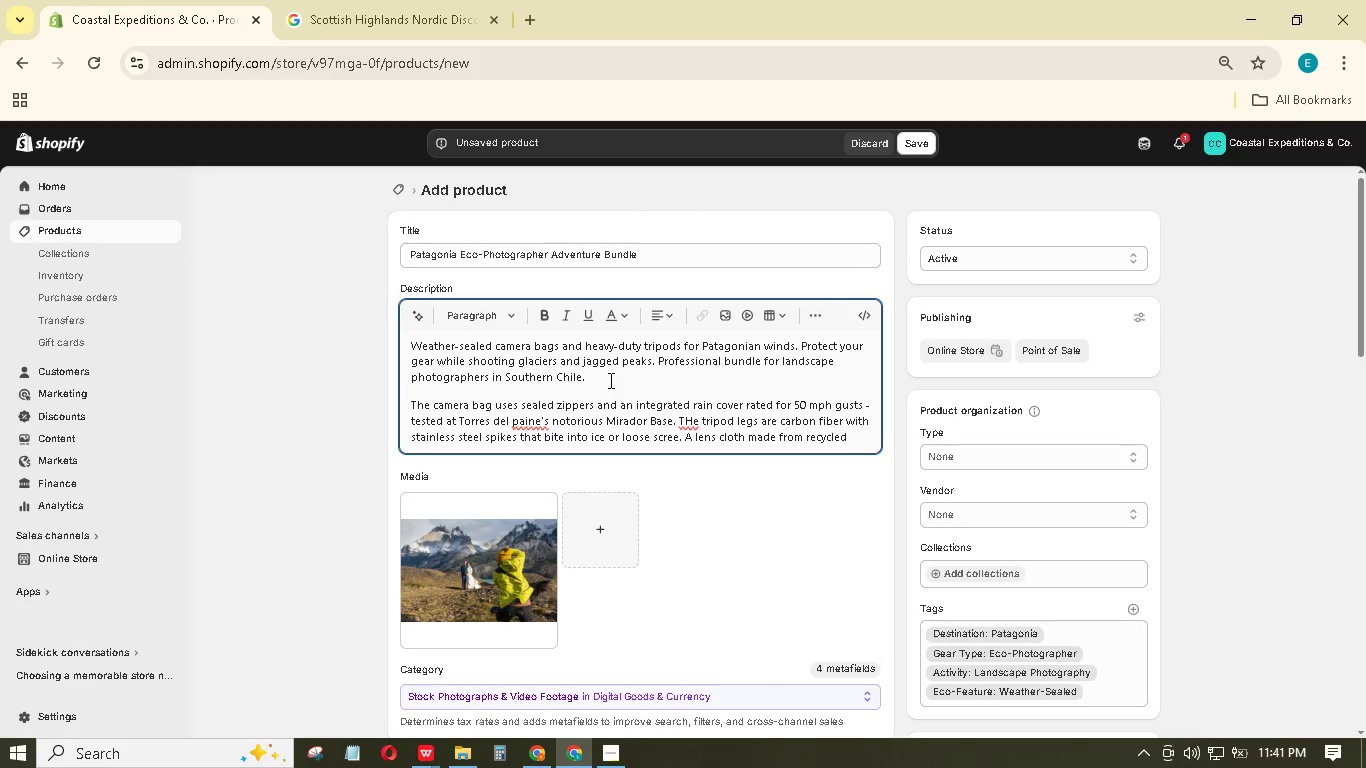 
type( microfiber is included; when windblown salt spry coats your front element)
 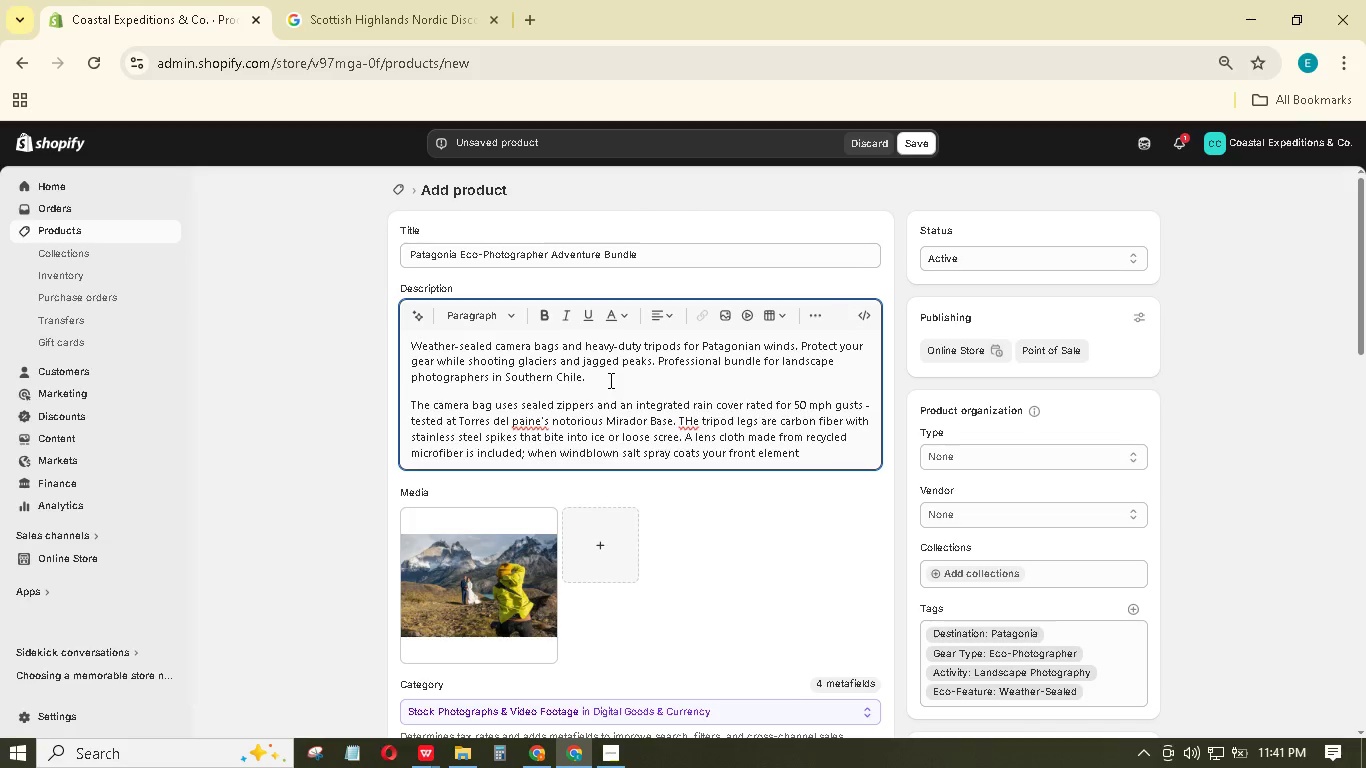 
type(, one wipe restores clariy without scratching )
 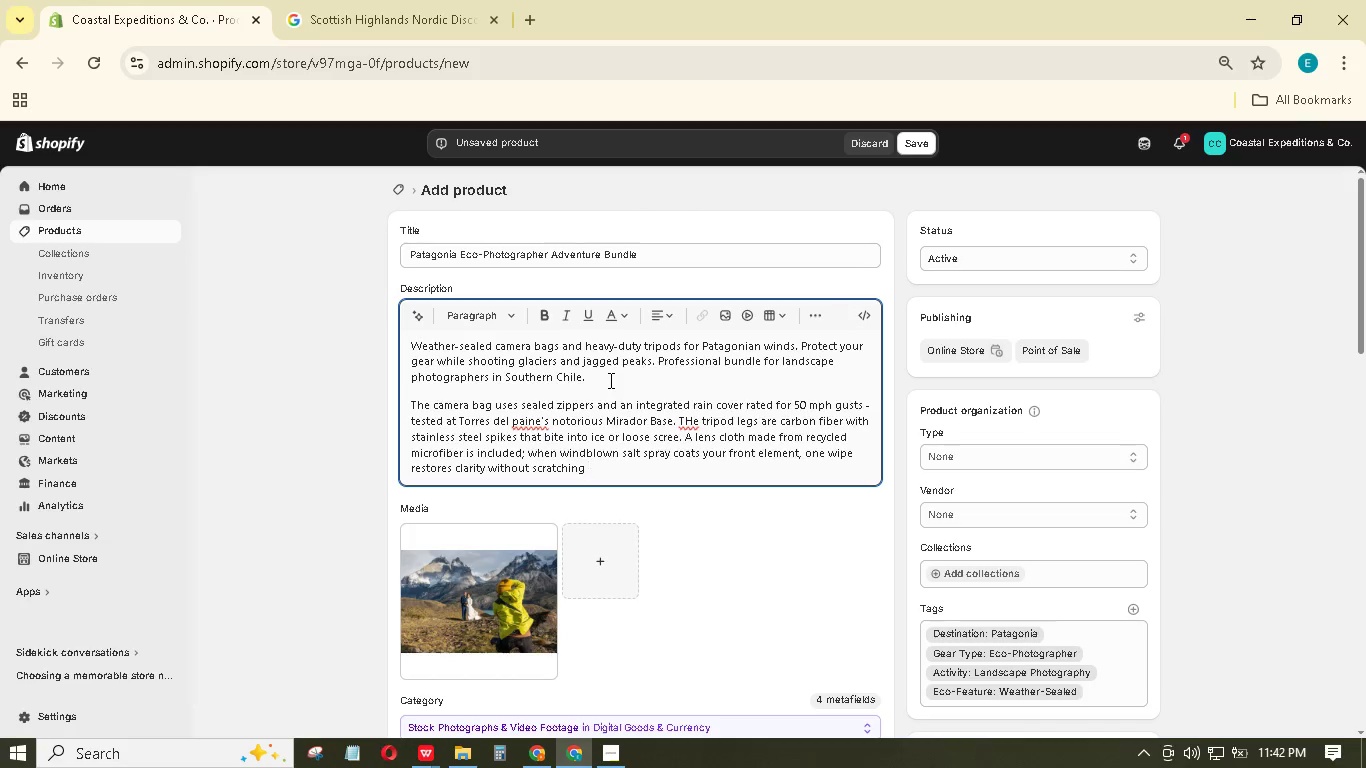 
wait(8.56)
 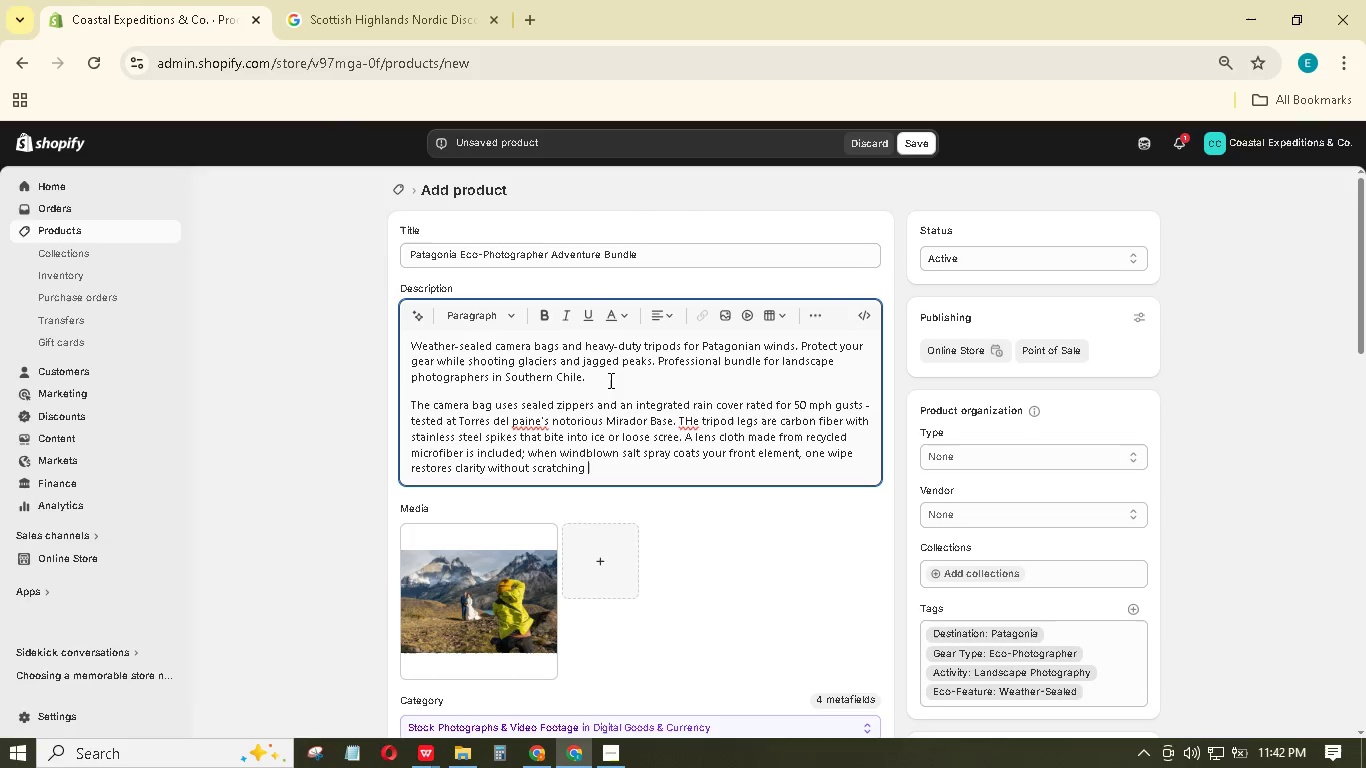 
type(Expensive)
 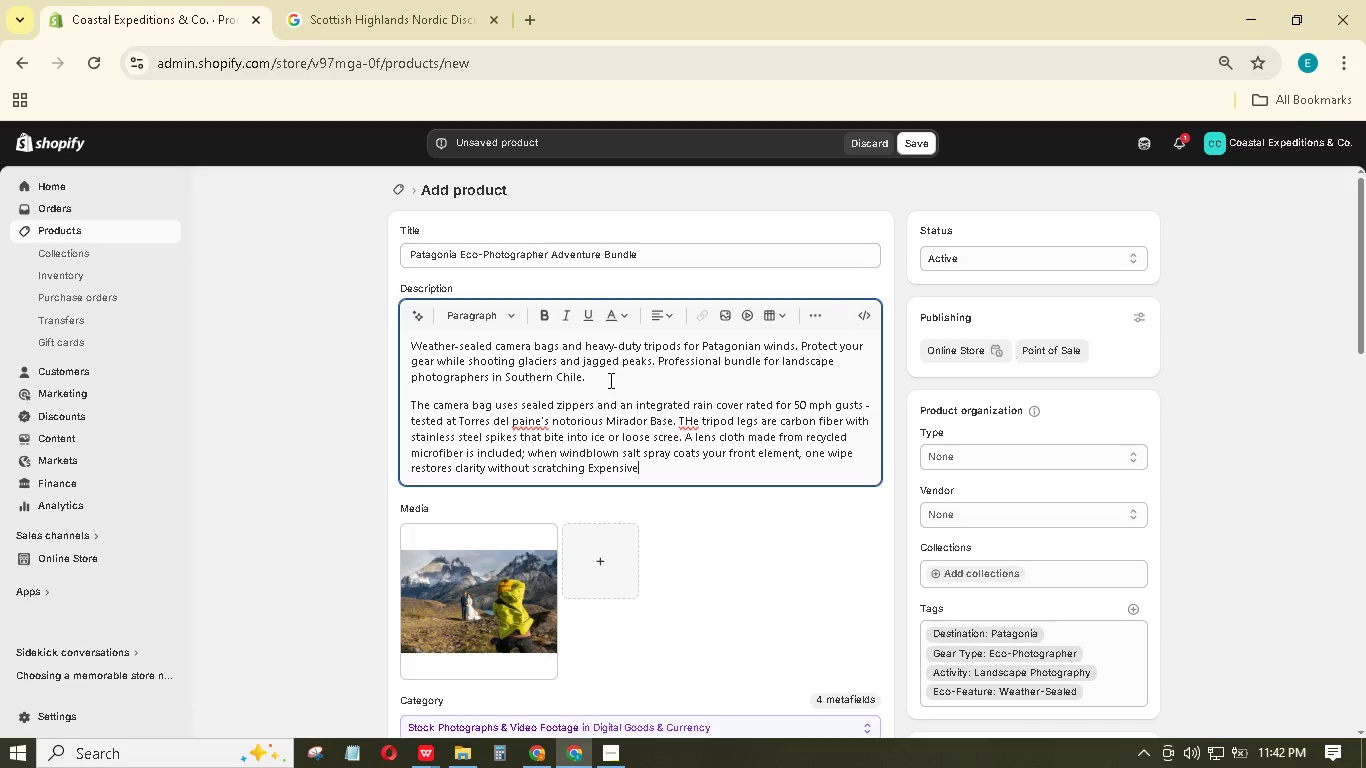 
wait(11.31)
 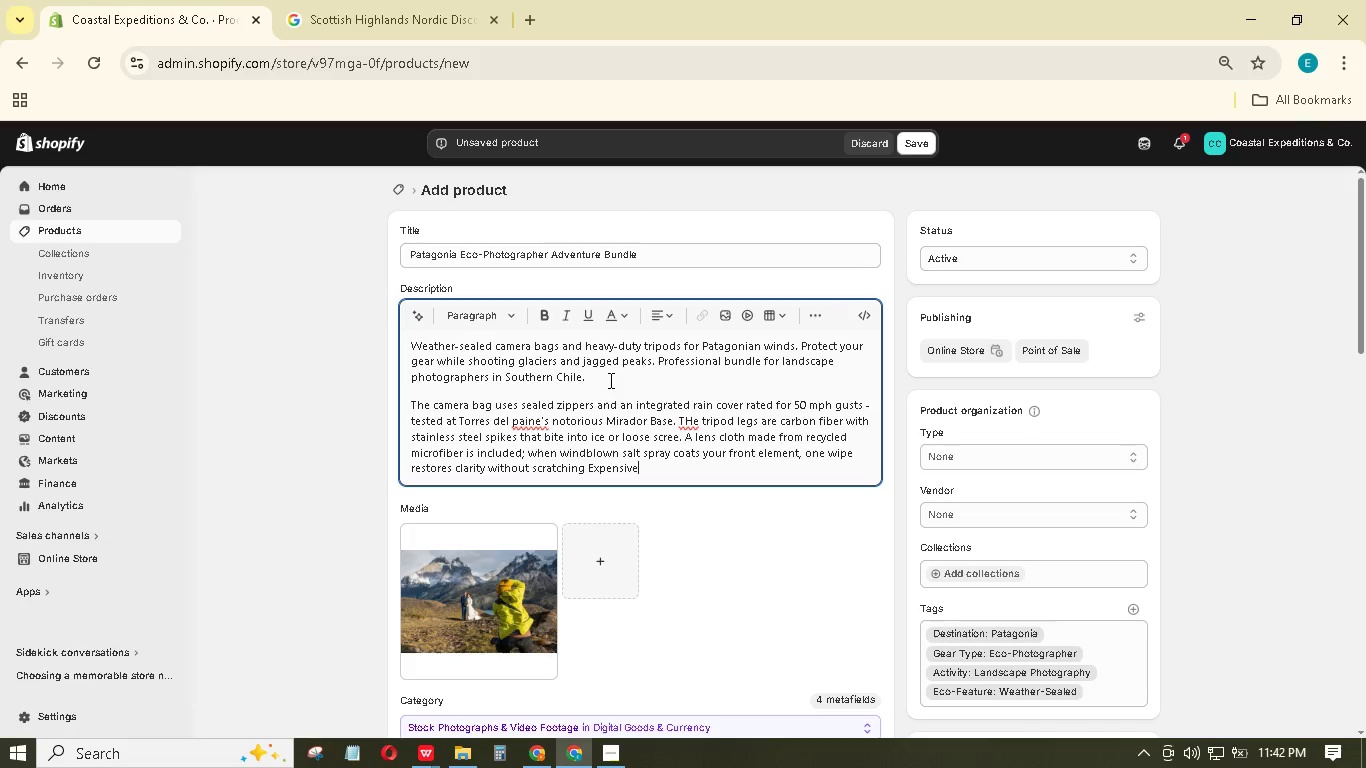 
type( coatings.)
 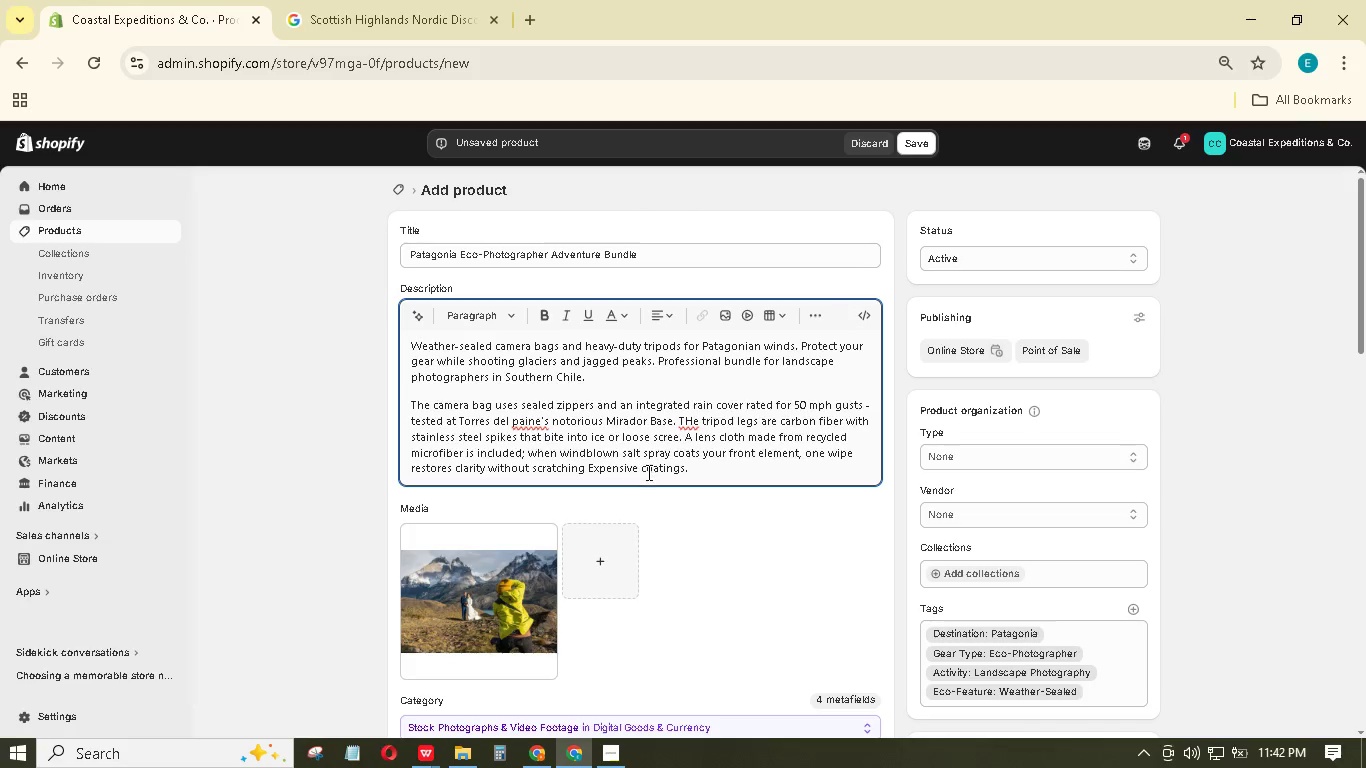 
left_click([592, 471])
 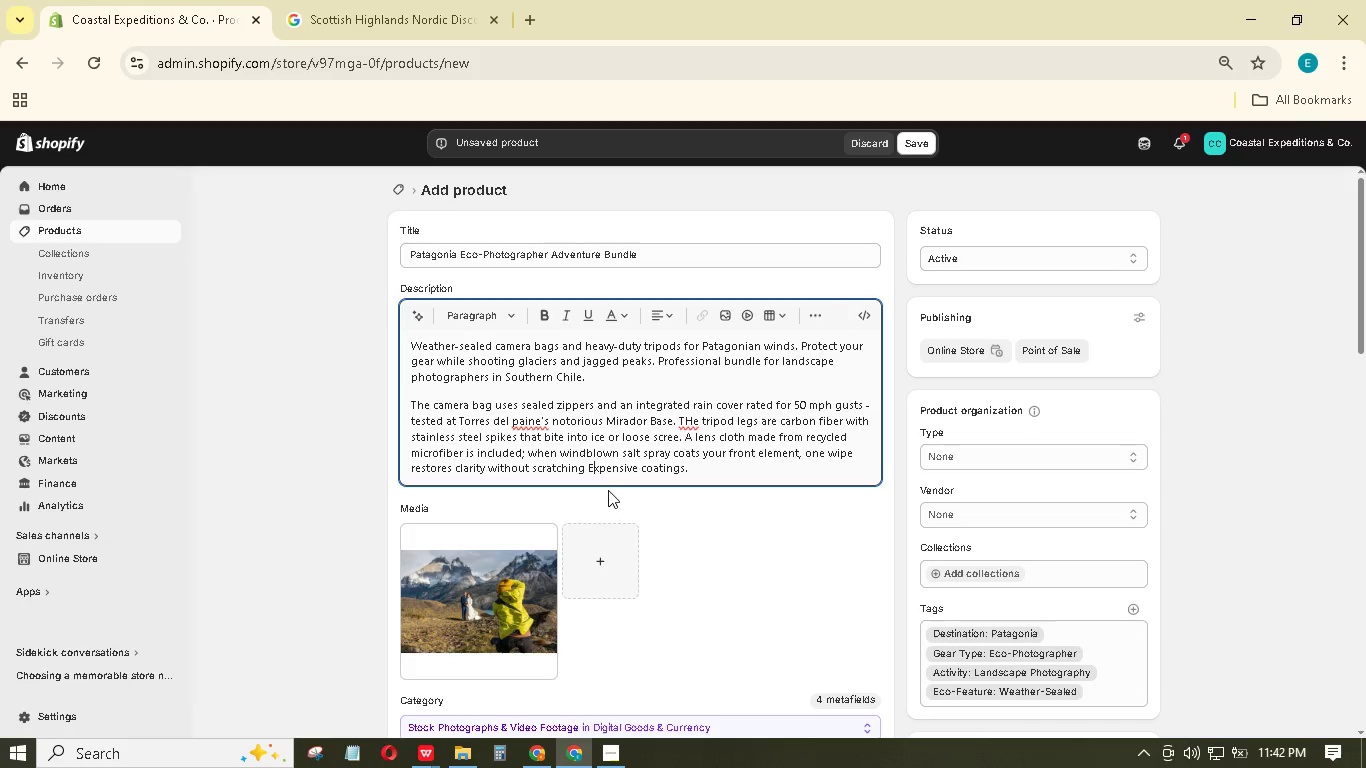 
key(Backspace)
 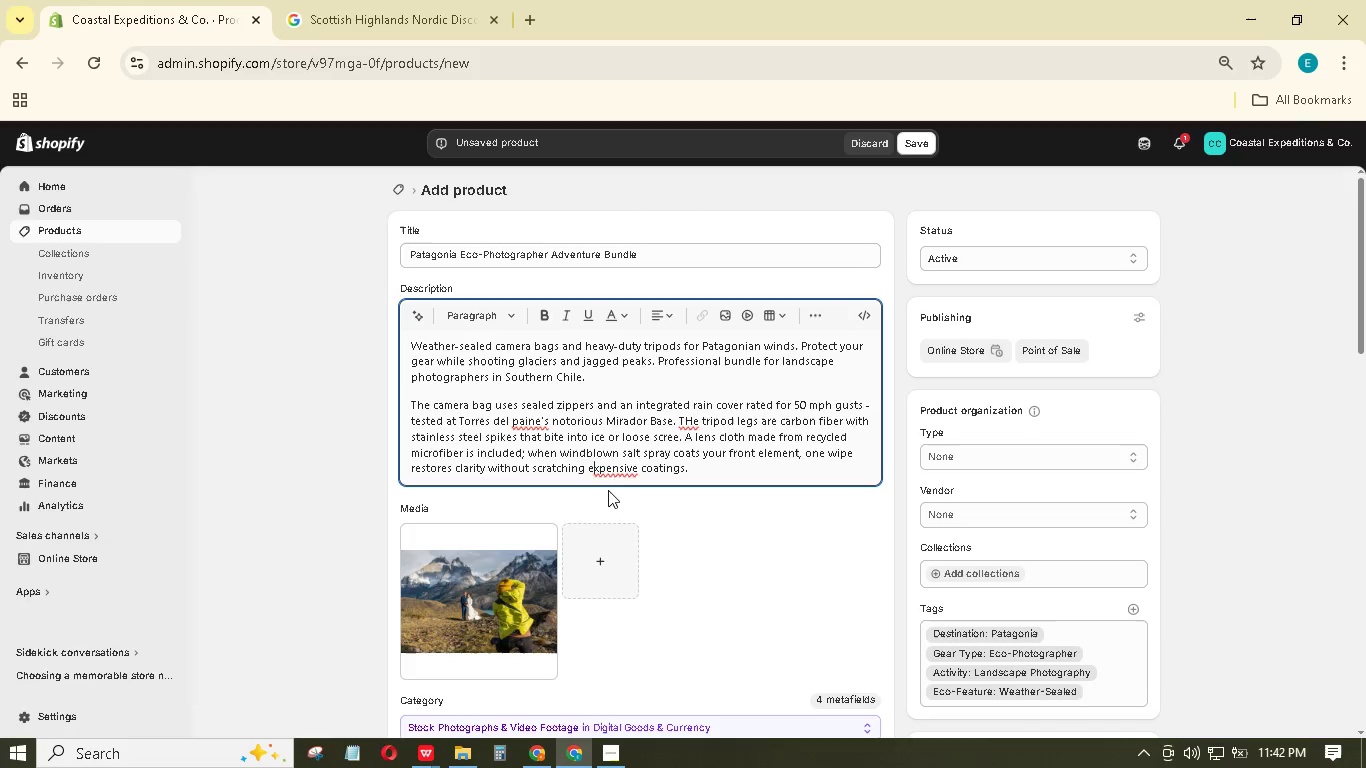 
key(E)
 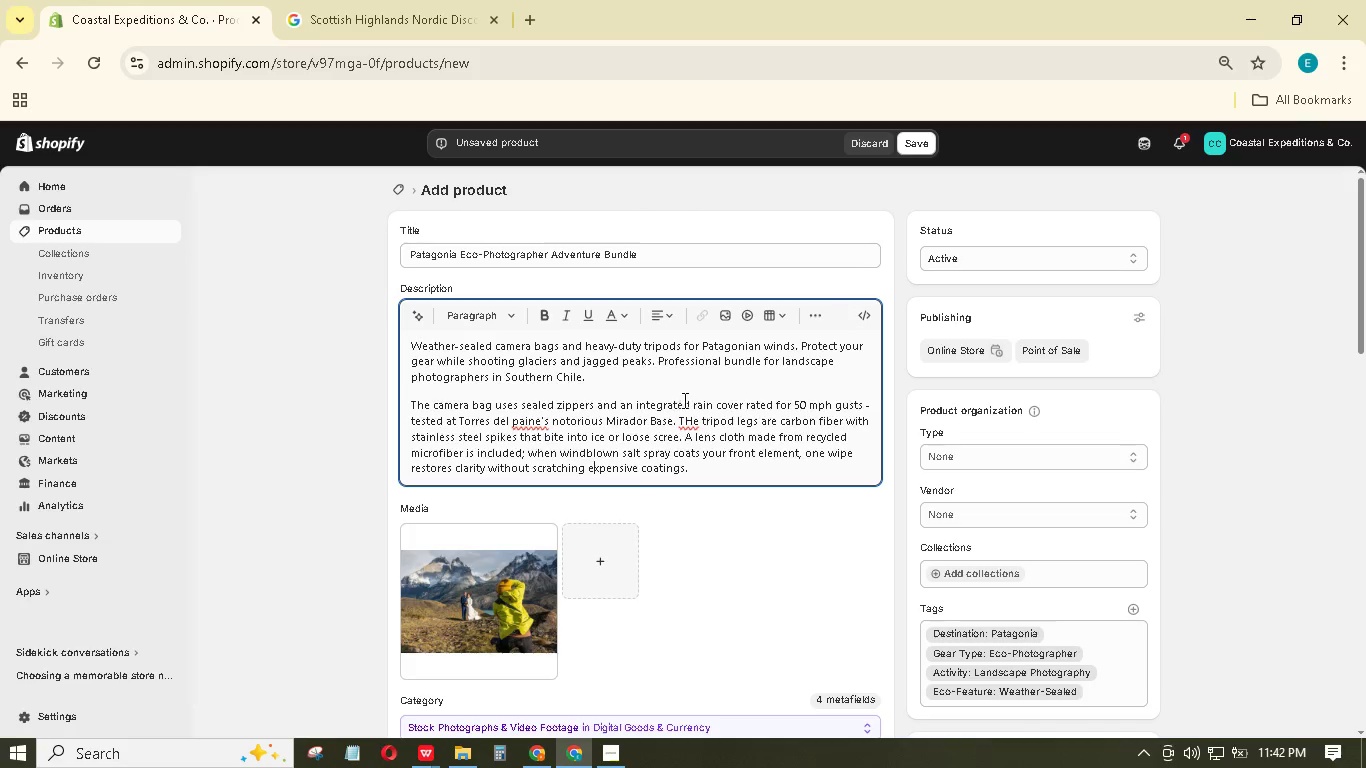 
left_click([693, 414])
 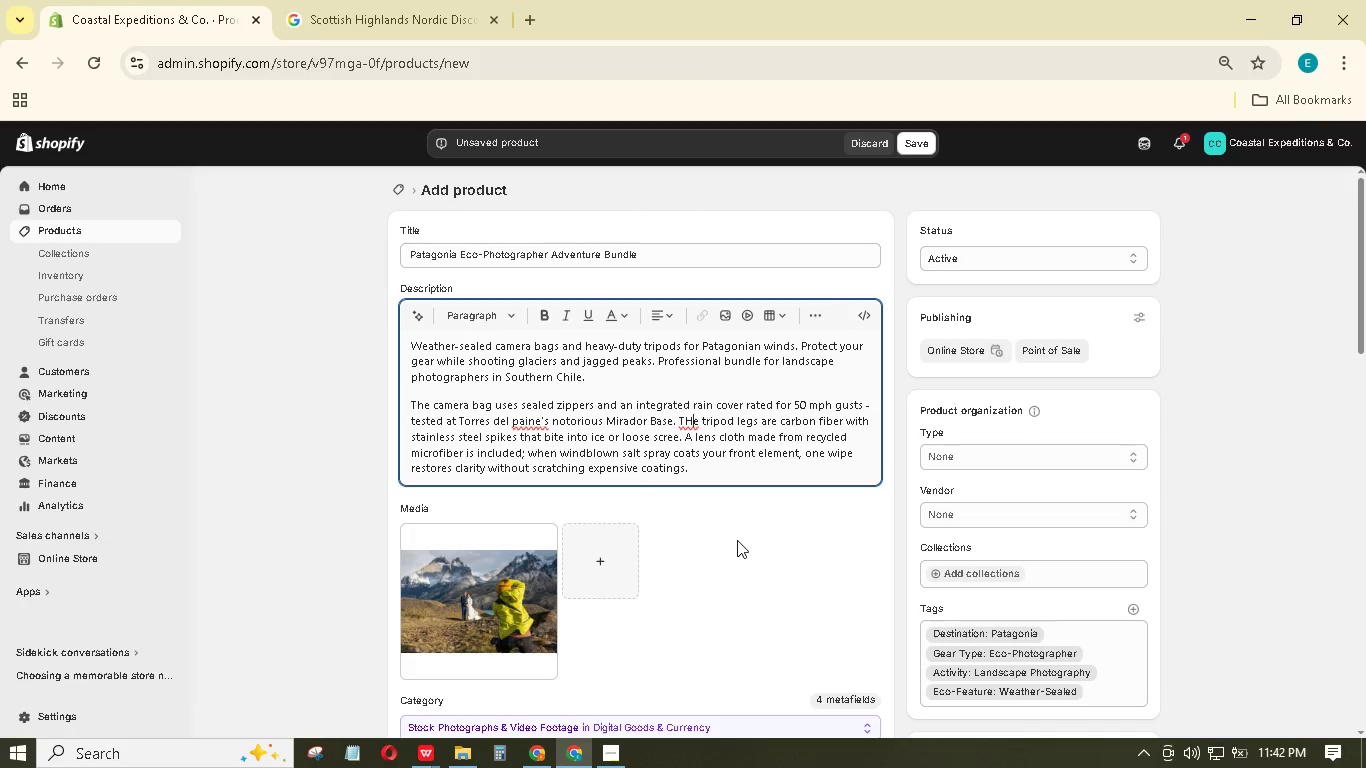 
key(Backspace)
 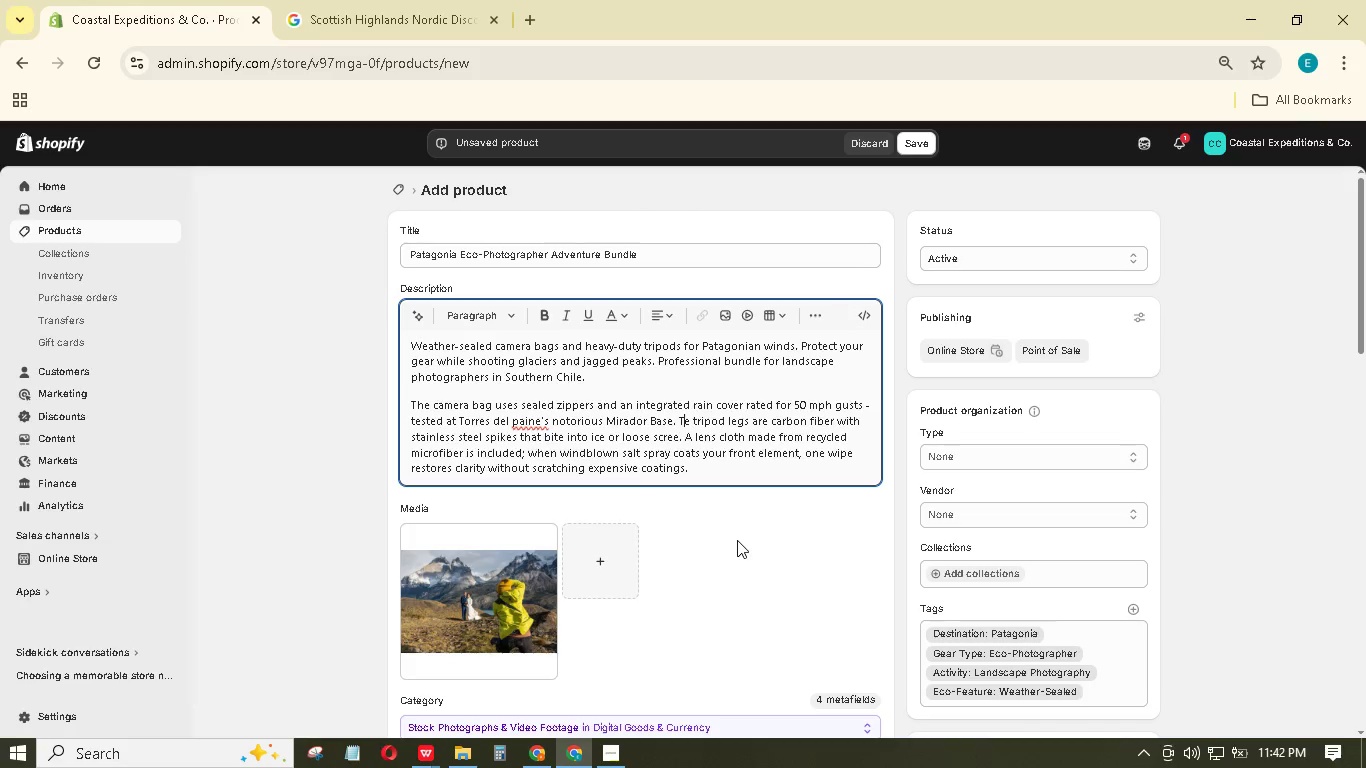 
key(H)
 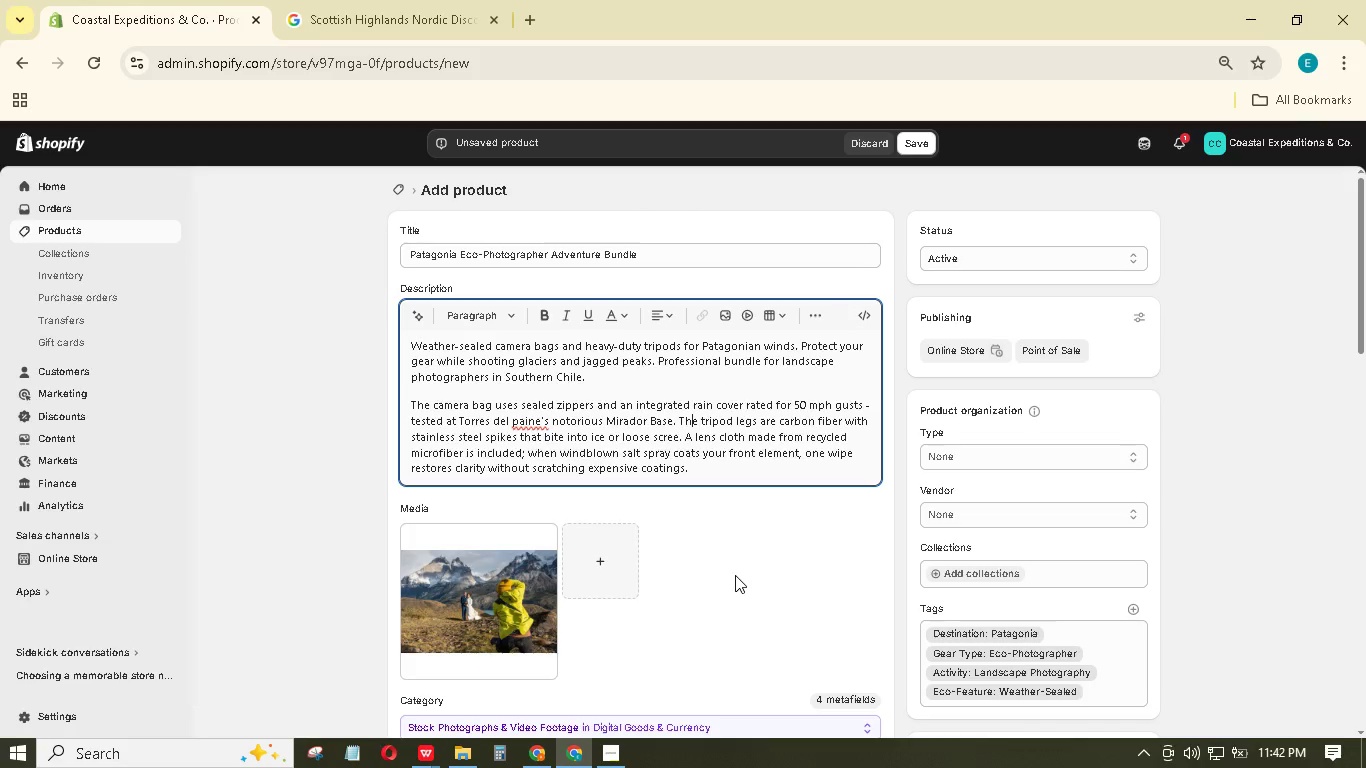 
wait(15.91)
 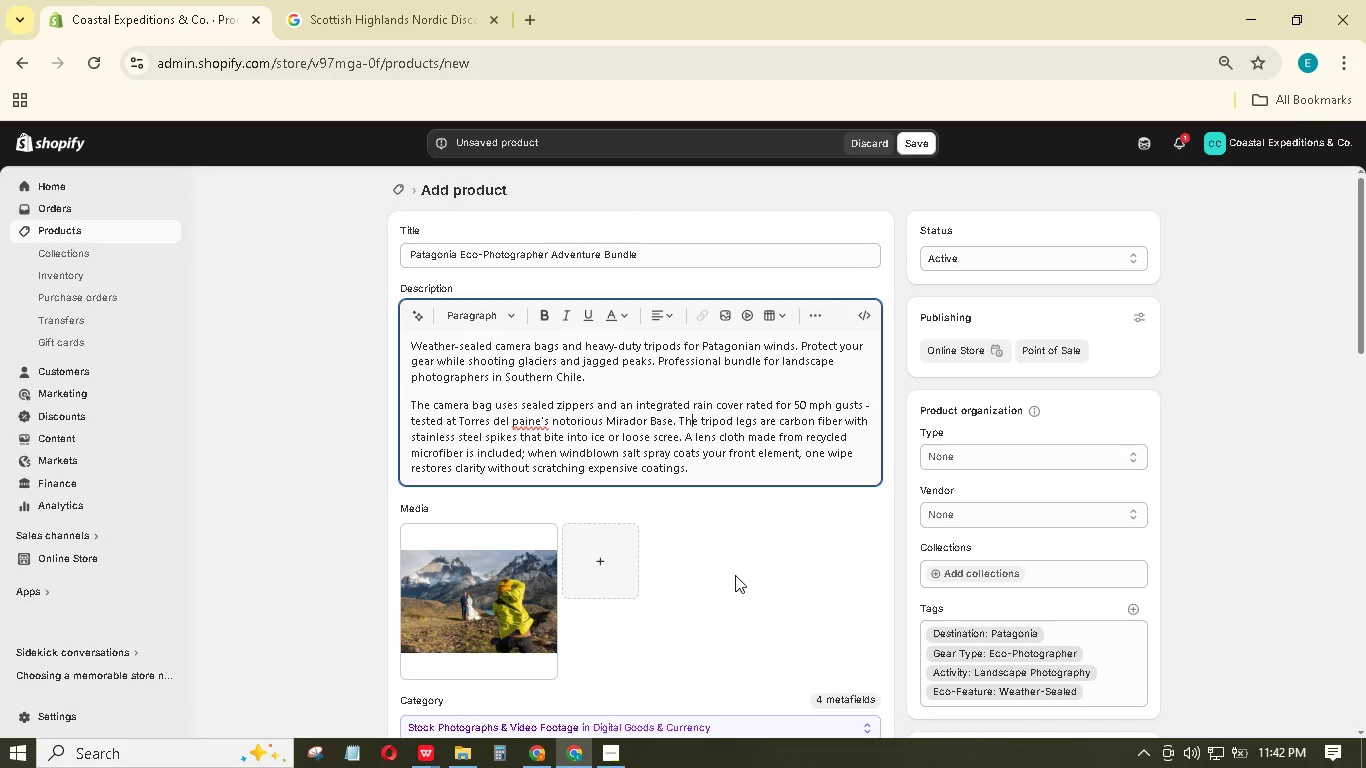 
scroll: coordinate [689, 390], scroll_direction: down, amount: 6.0
 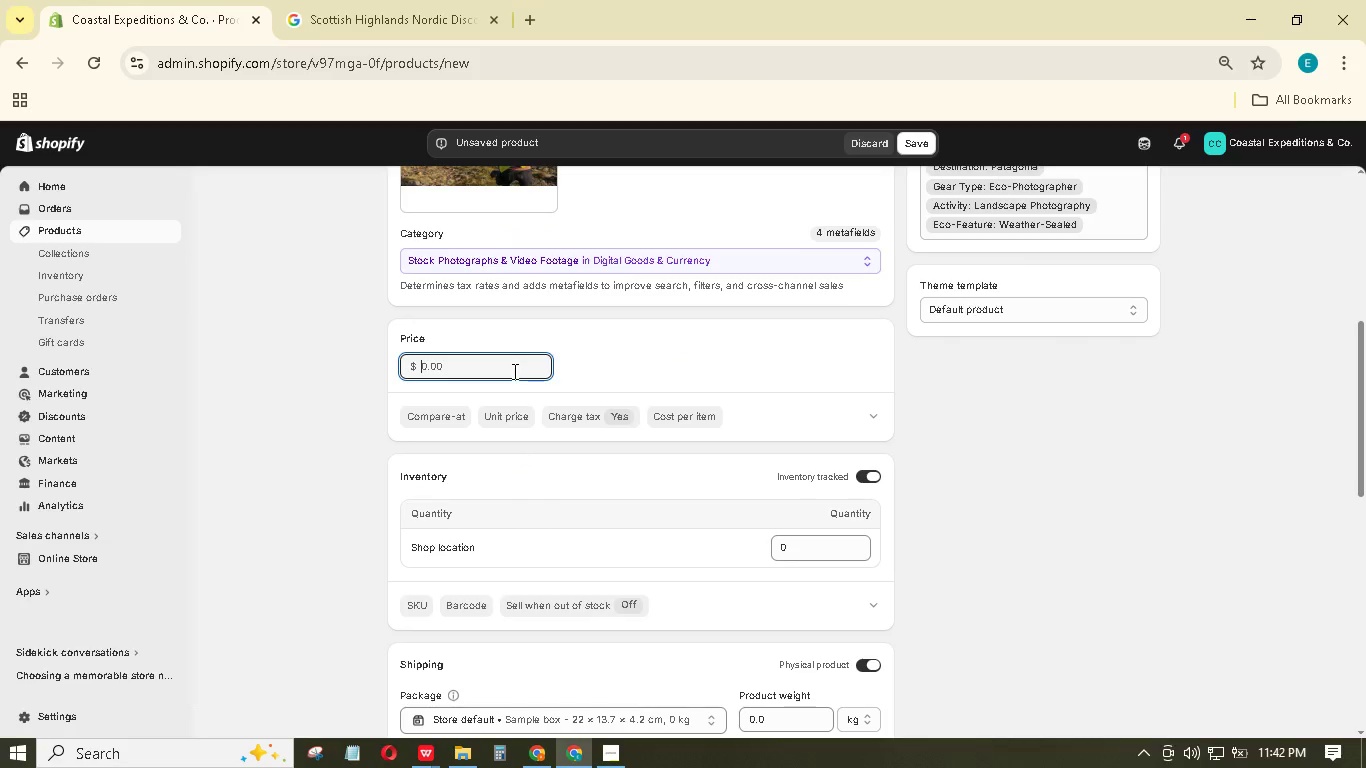 
key(Numpad5)
 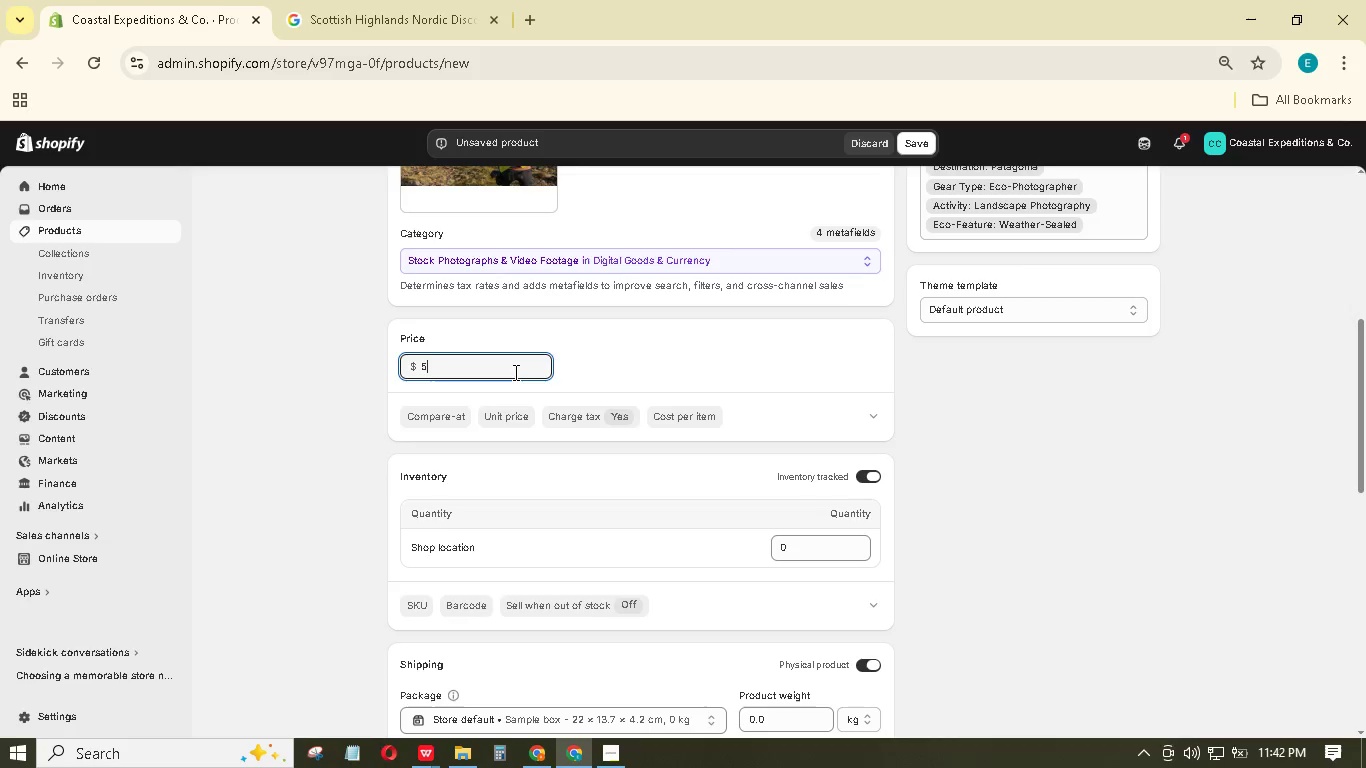 
key(Numpad2)
 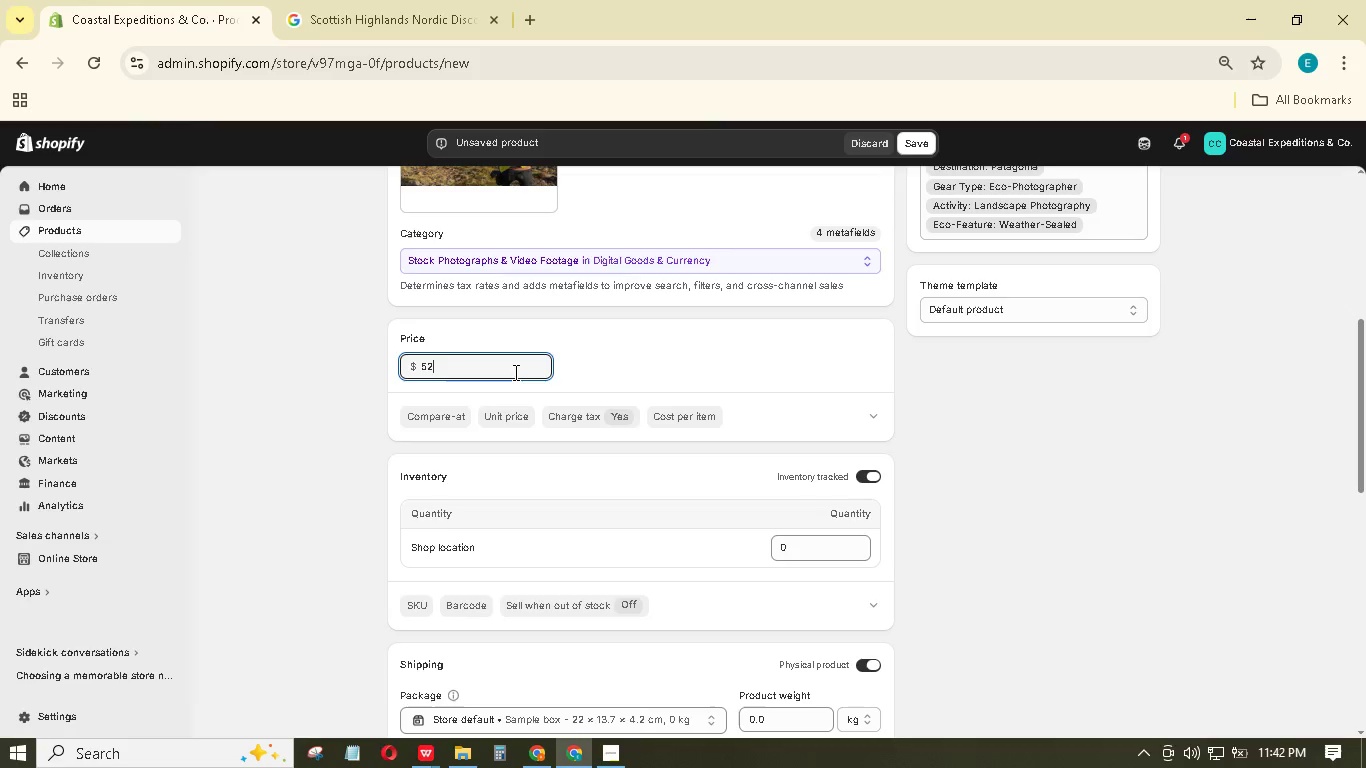 
key(Numpad5)
 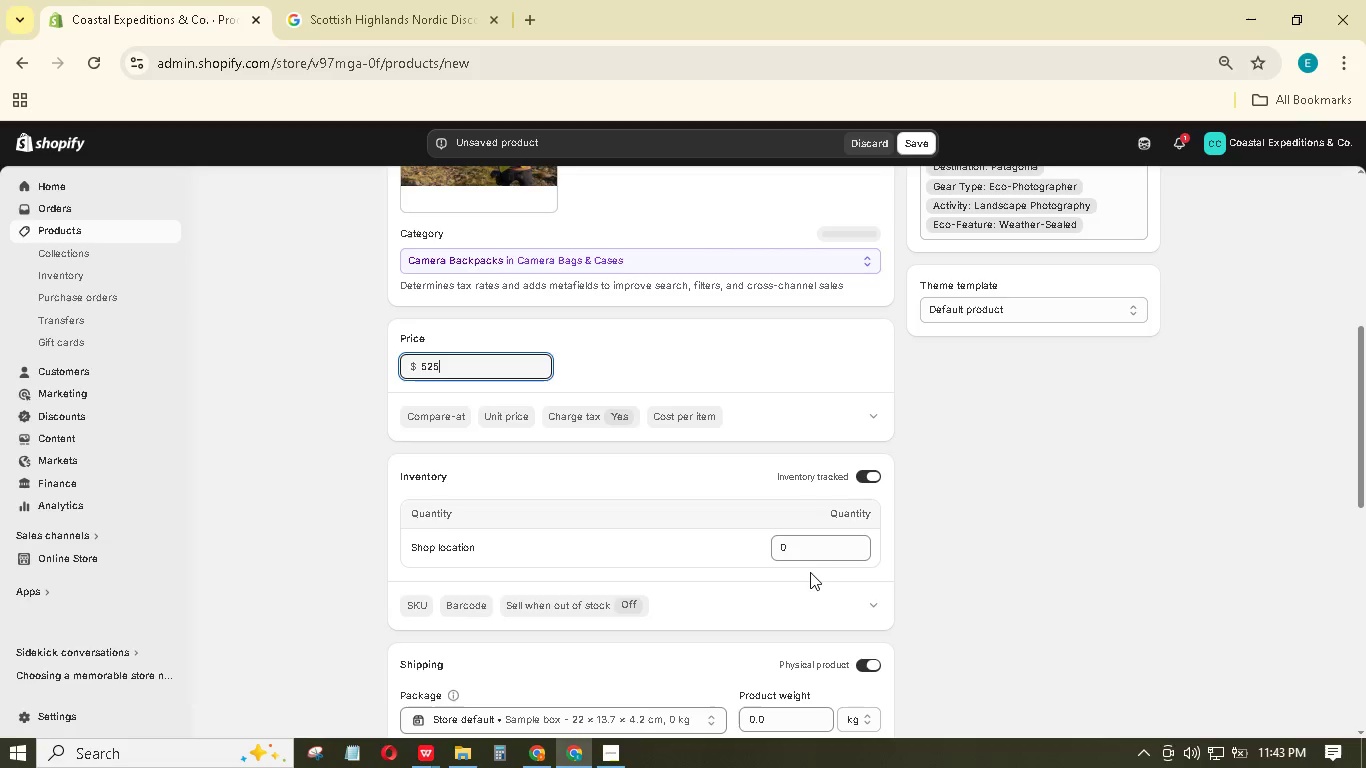 
left_click([812, 546])
 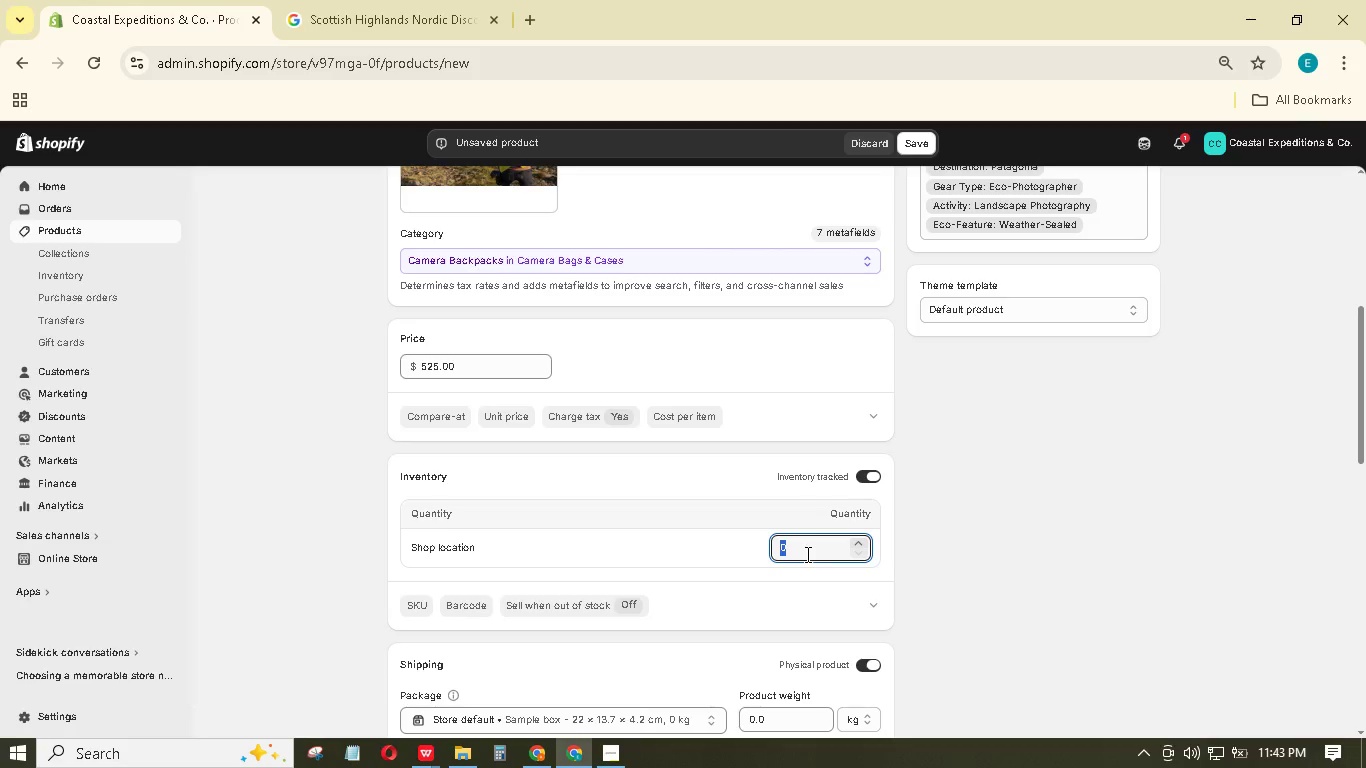 
key(Numpad1)
 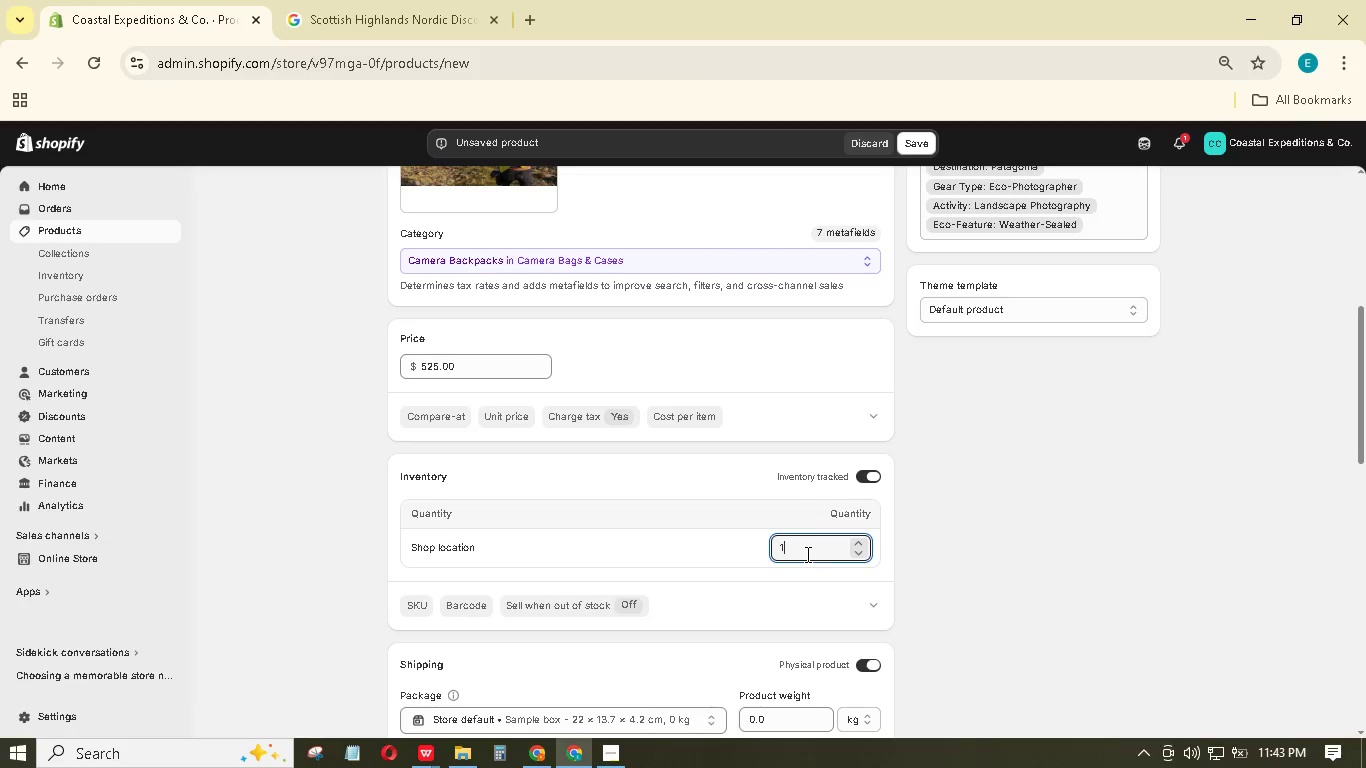 
key(Numpad0)
 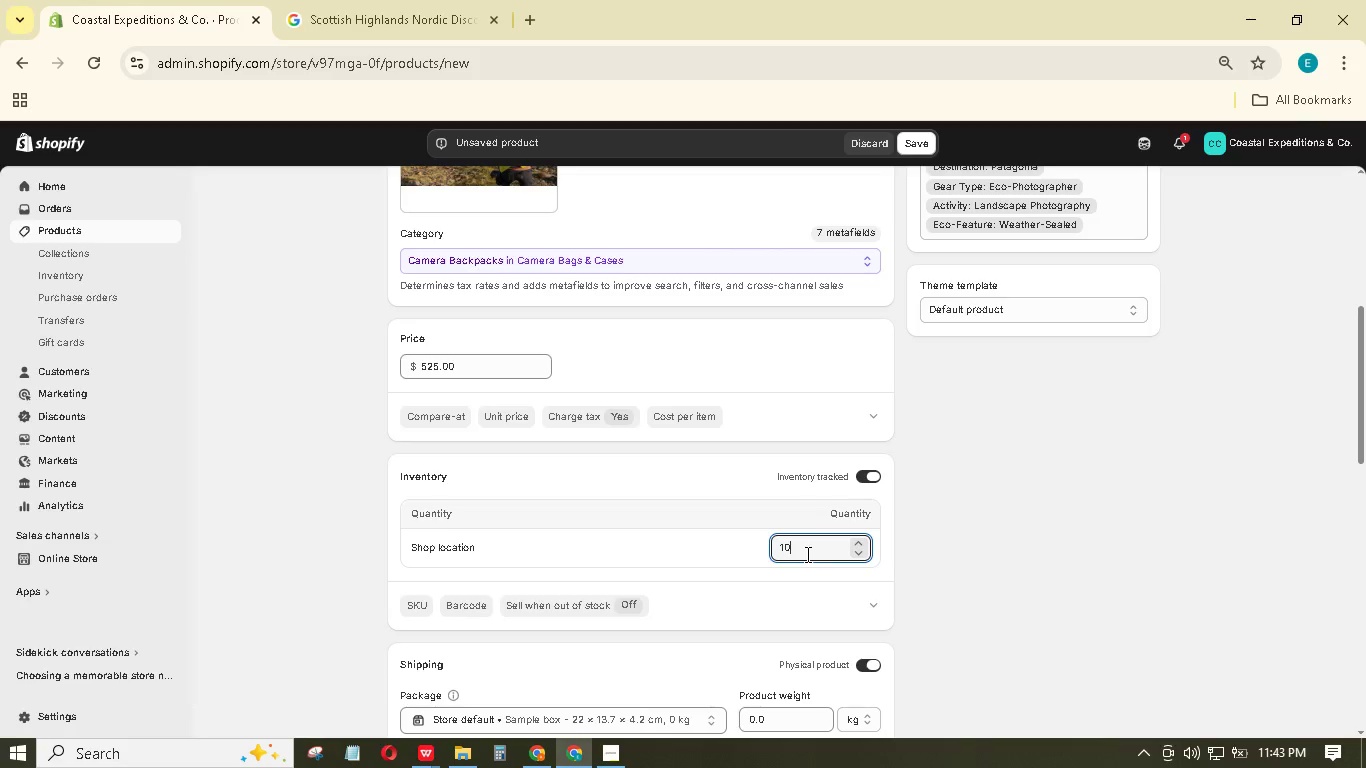 
key(Numpad0)
 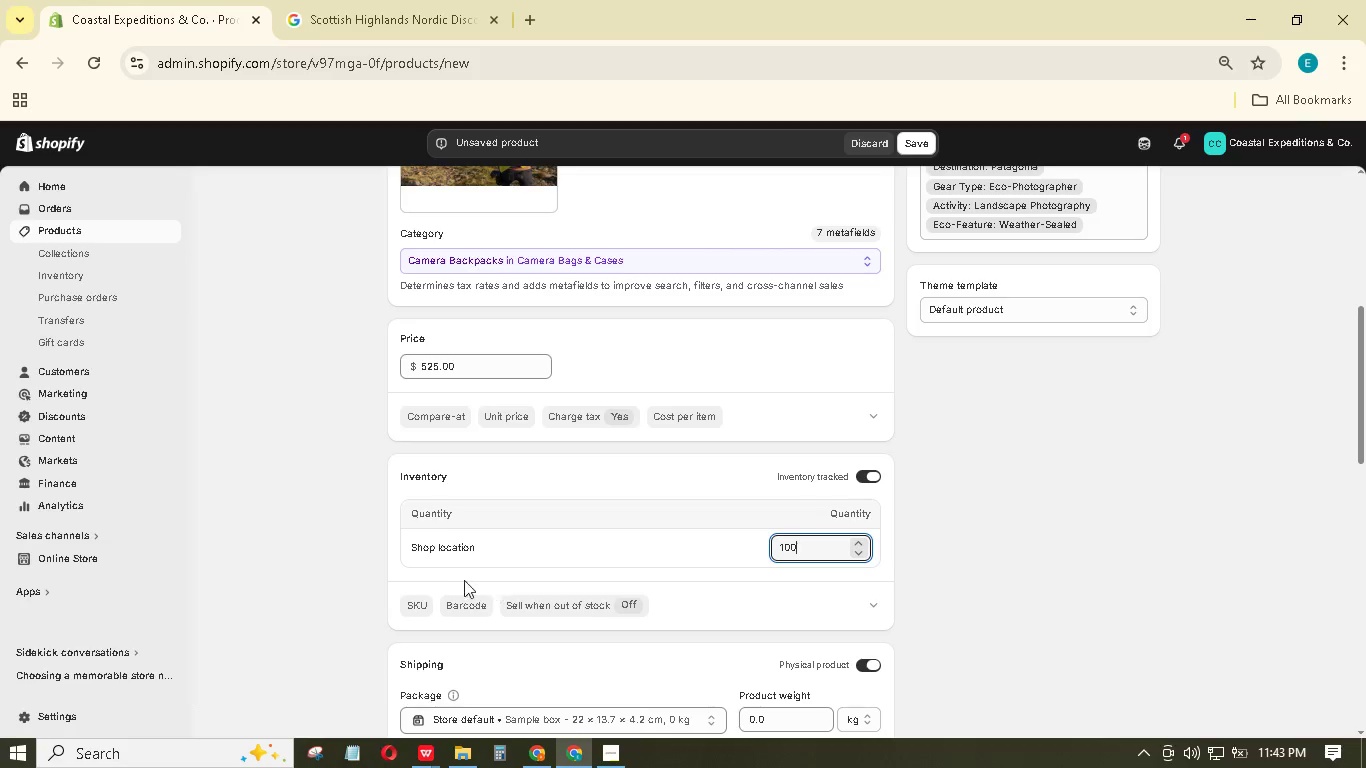 
left_click([426, 604])
 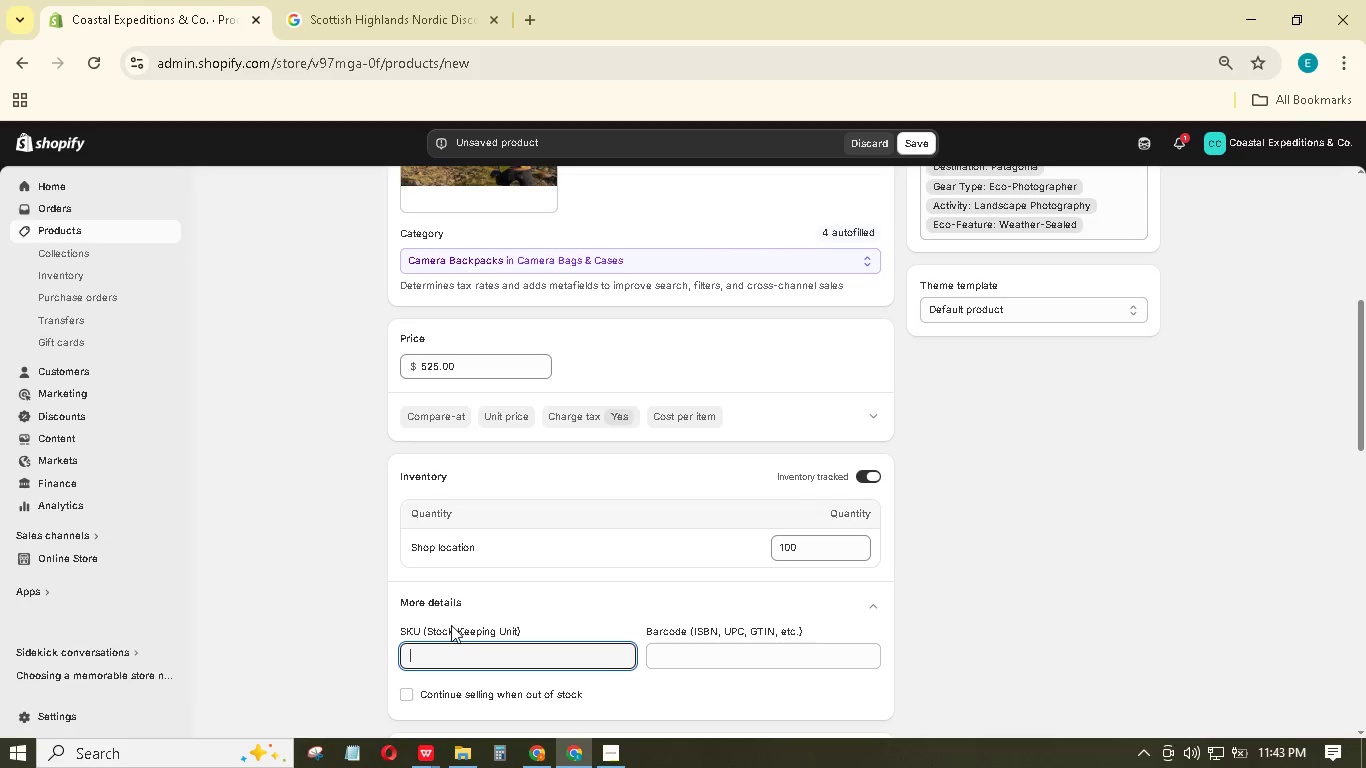 
type(PAT-ECO)
 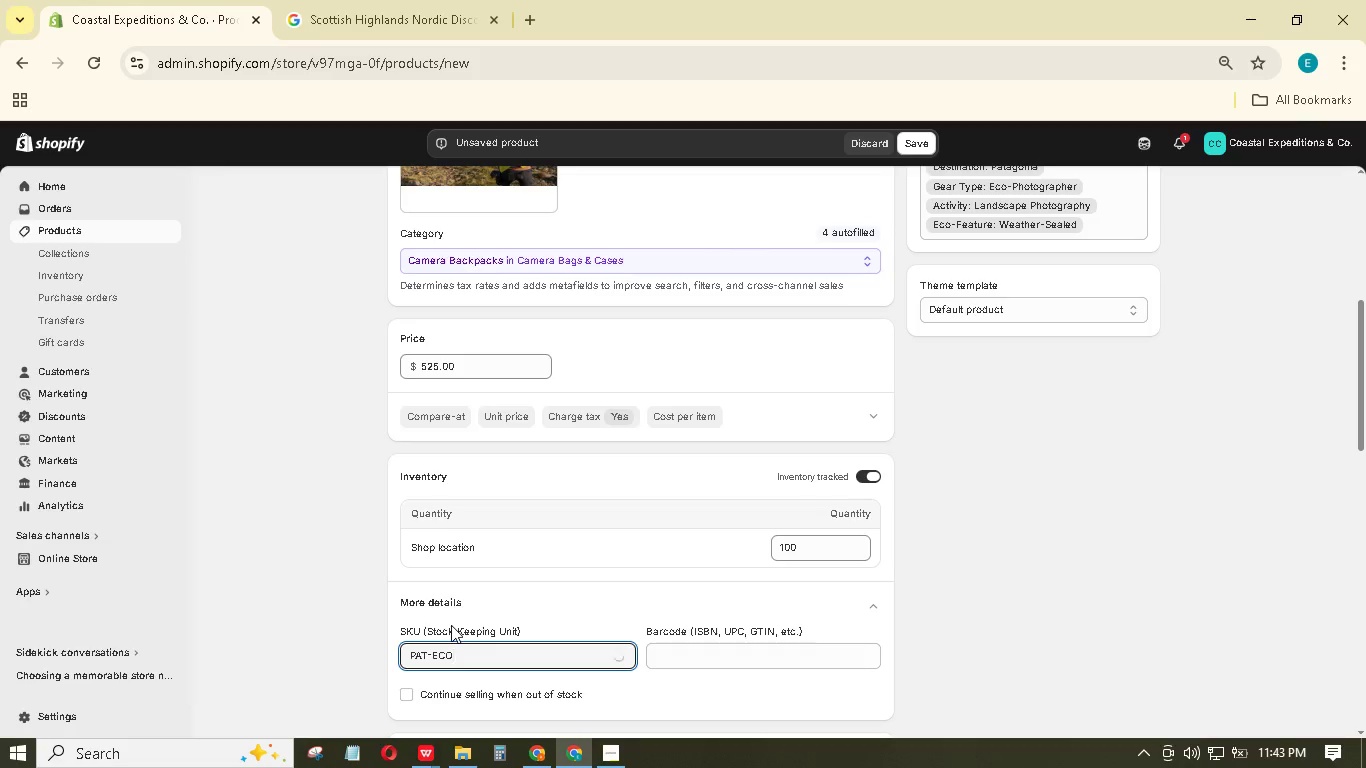 
wait(6.28)
 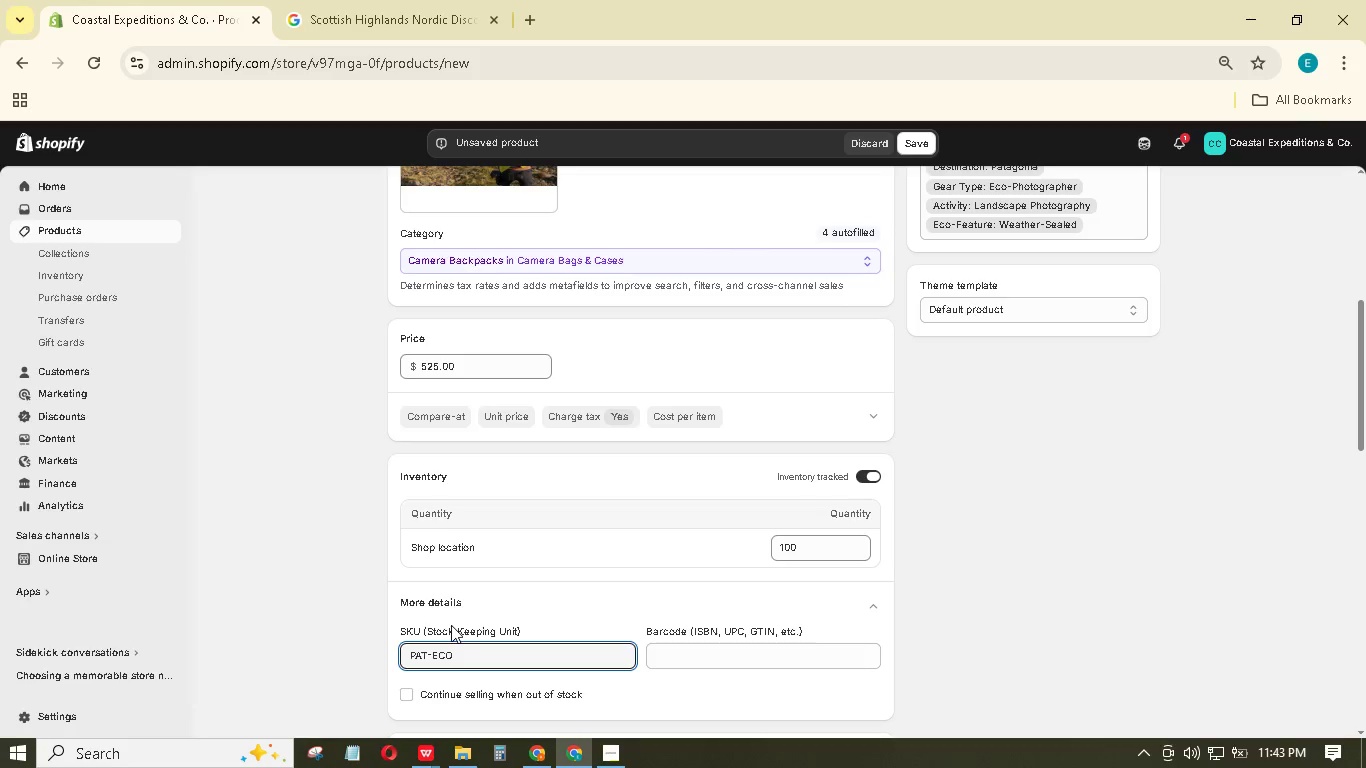 
scroll: coordinate [562, 639], scroll_direction: down, amount: 4.0
 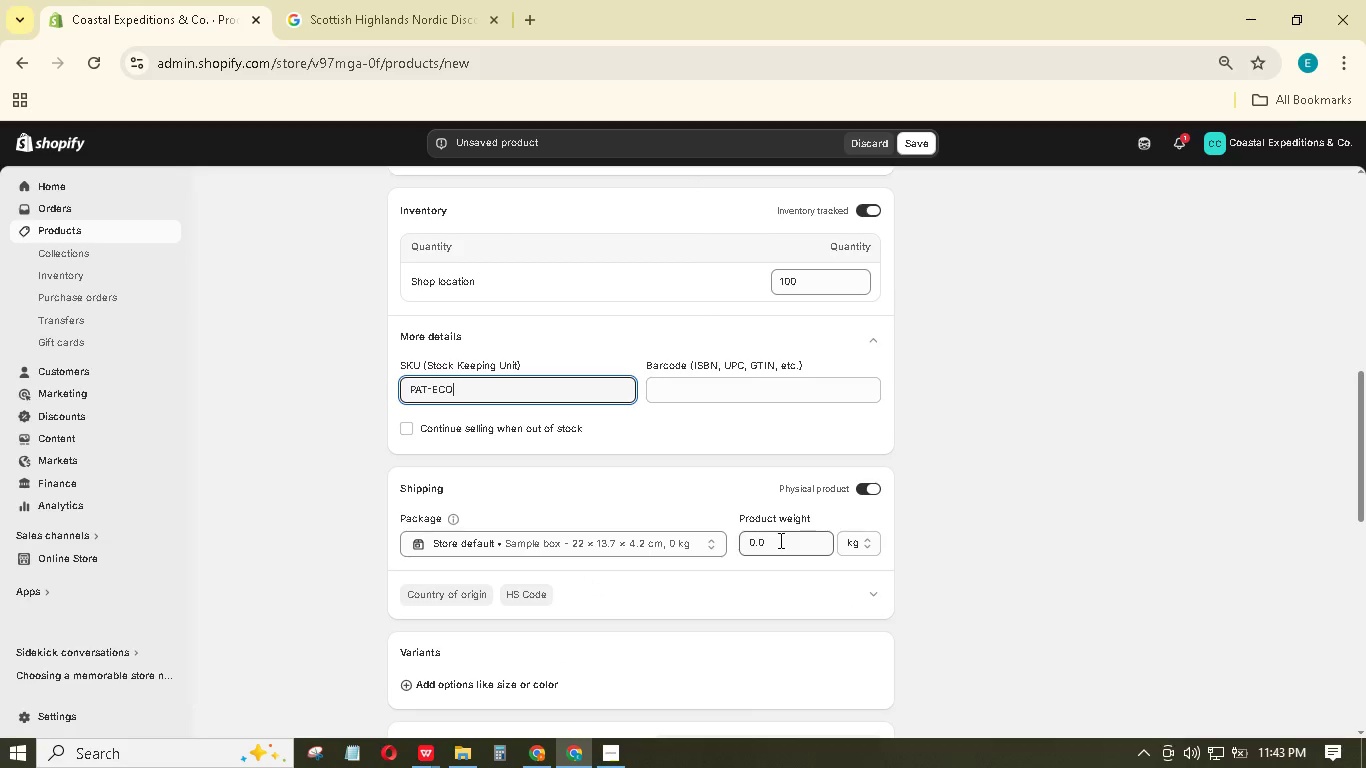 
left_click_drag(start_coordinate=[780, 540], to_coordinate=[739, 525])
 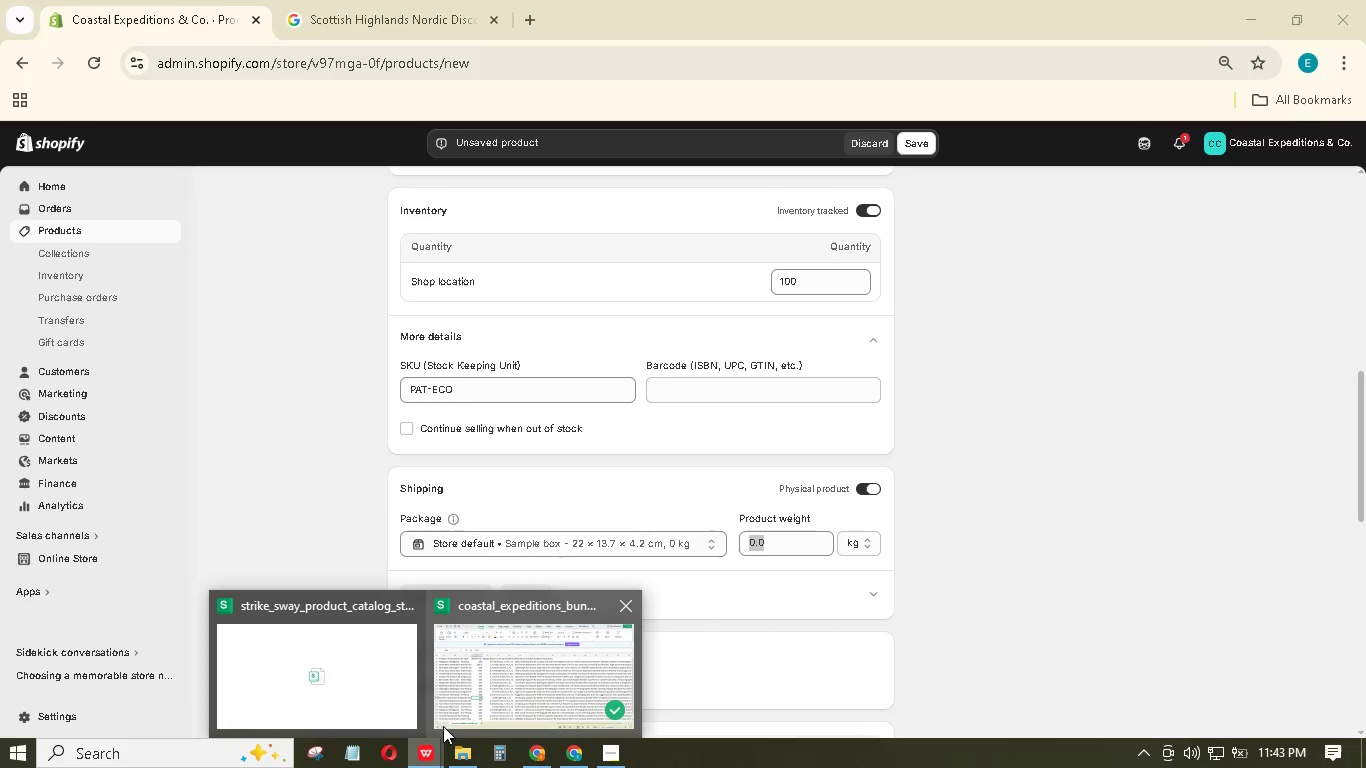 
scroll: coordinate [368, 637], scroll_direction: down, amount: 3.0
 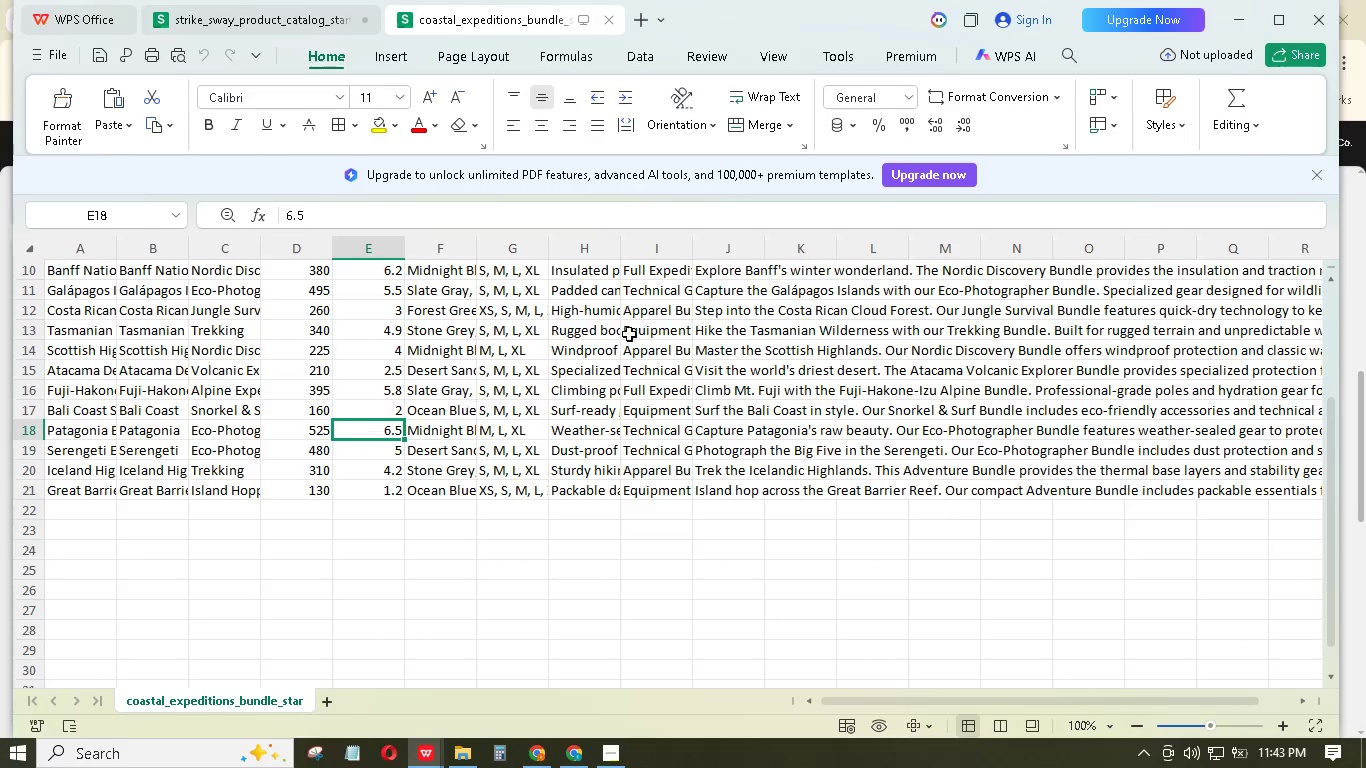 
wait(5.21)
 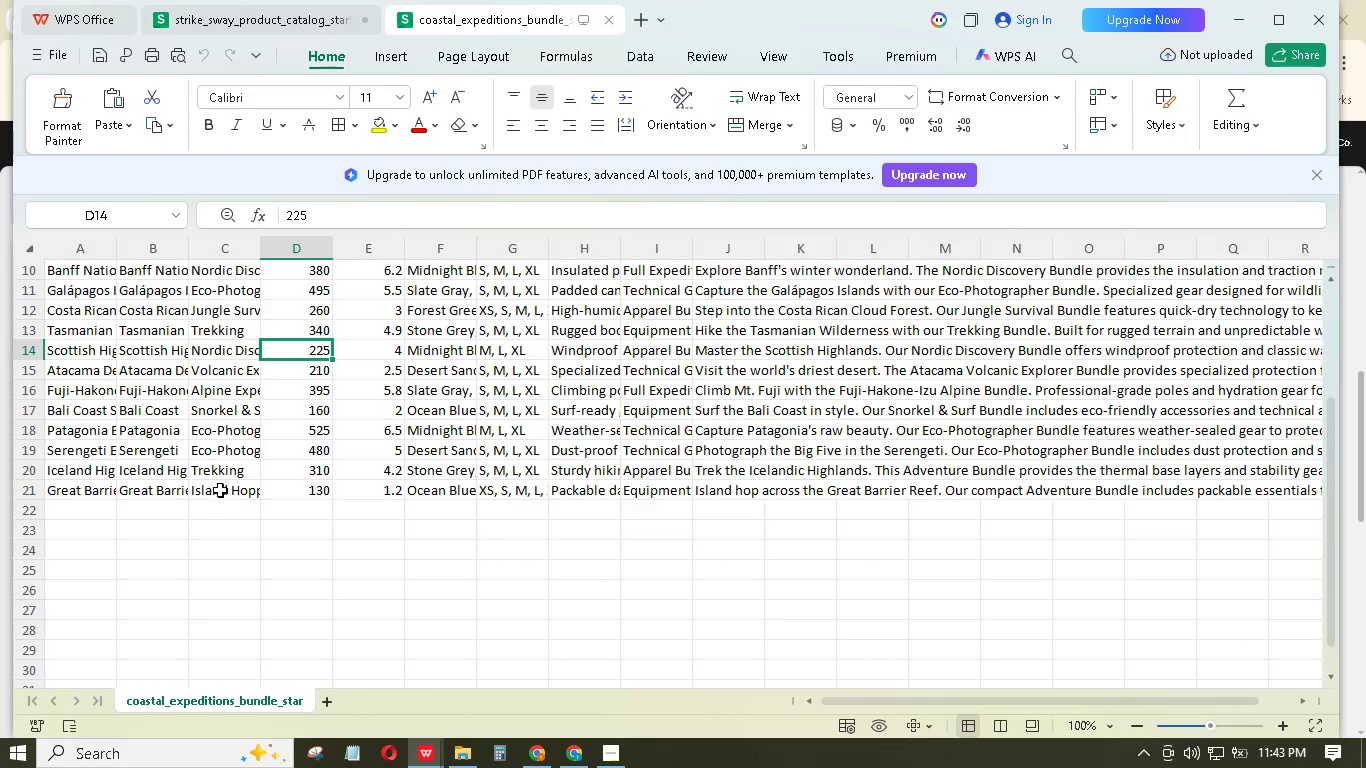 
left_click([1241, 15])
 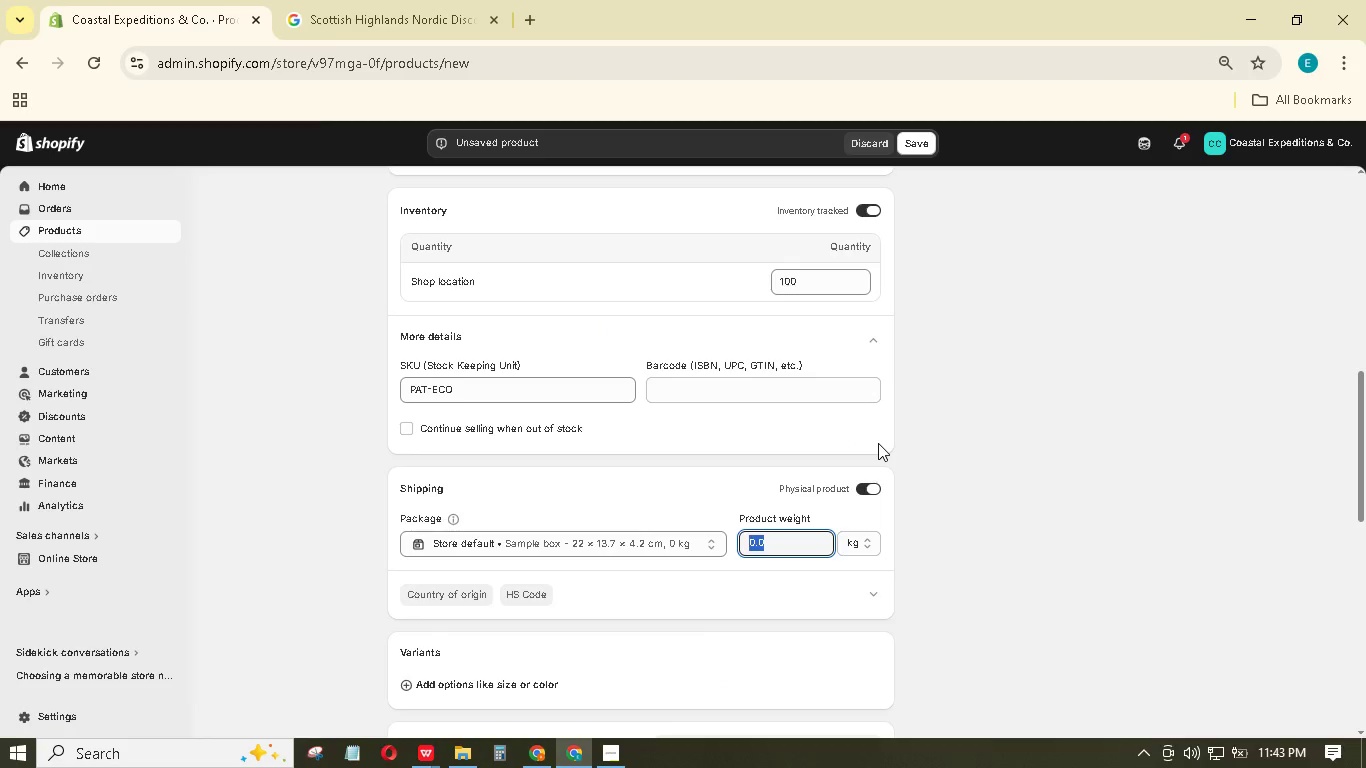 
key(Numpad6)
 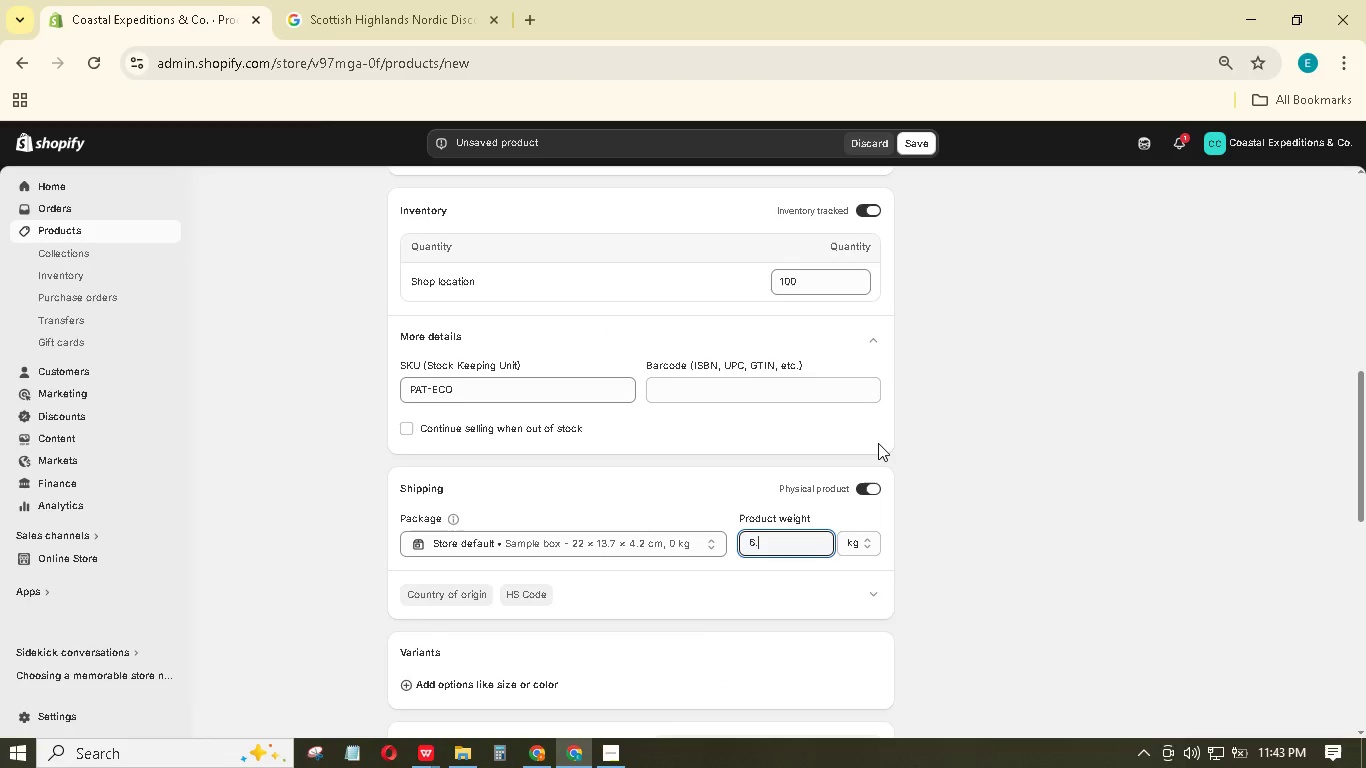 
key(NumpadDecimal)
 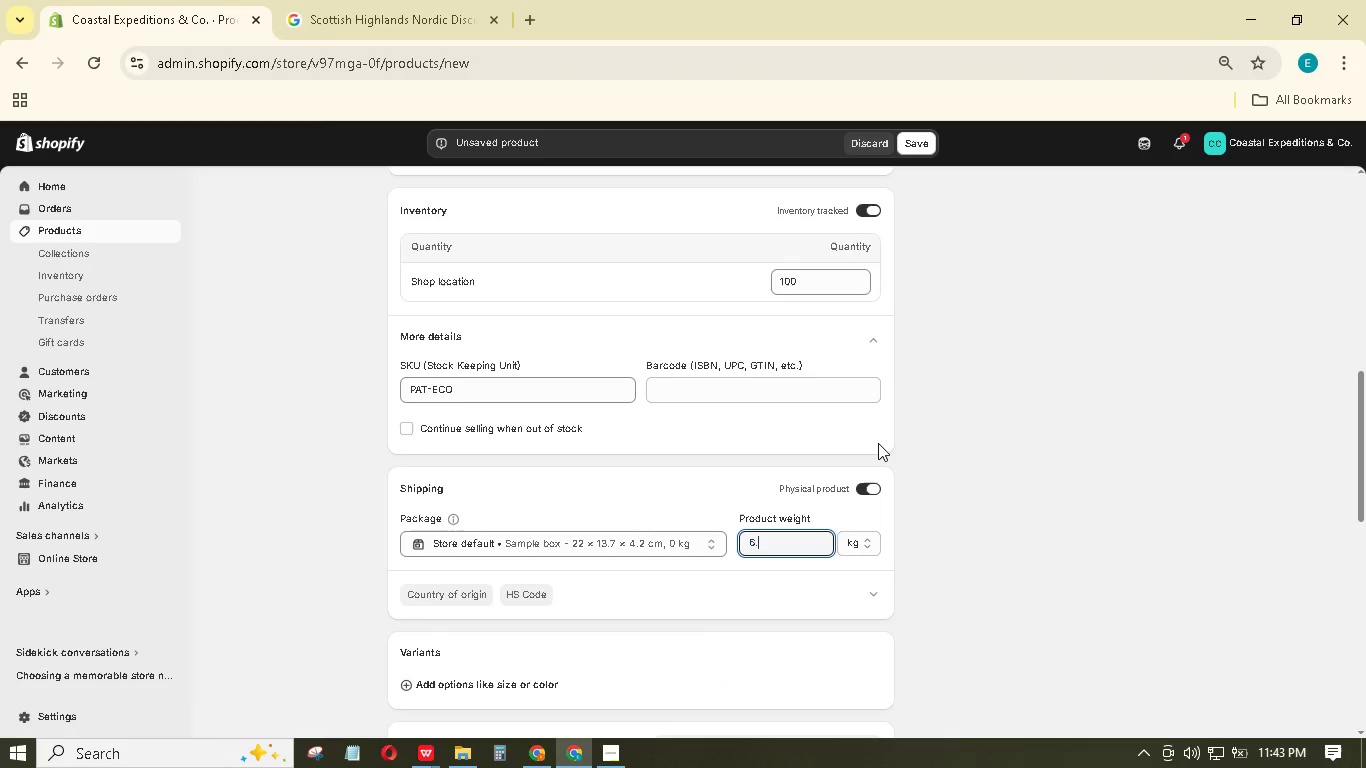 
key(Numpad5)
 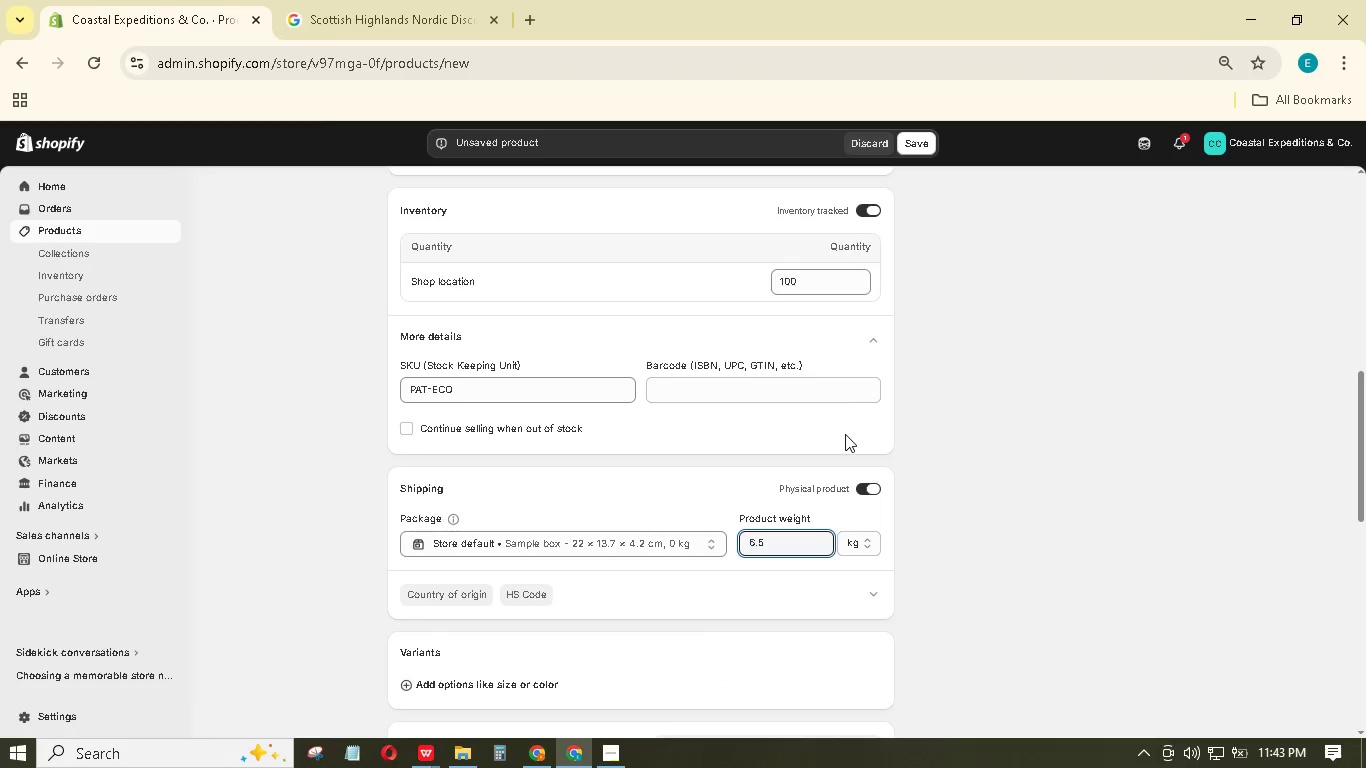 
scroll: coordinate [498, 548], scroll_direction: down, amount: 7.0
 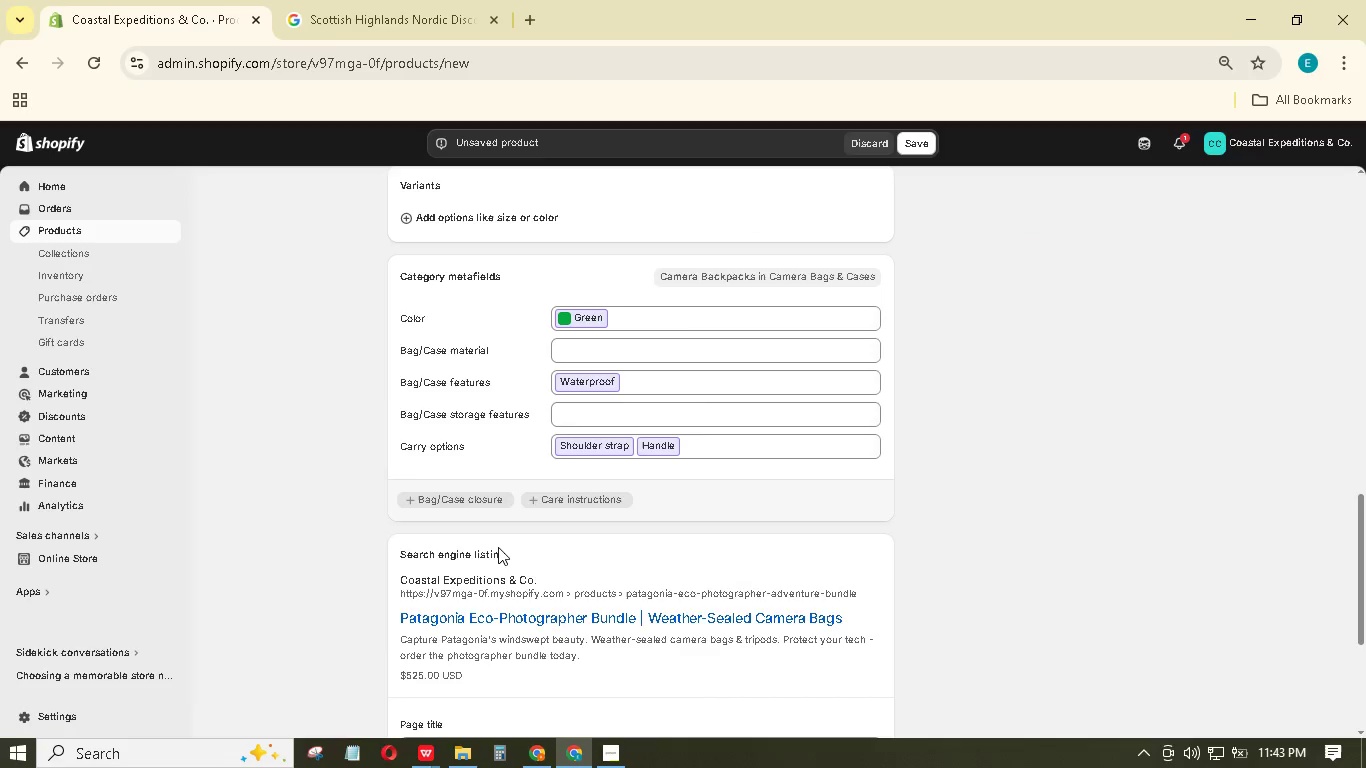 
scroll: coordinate [498, 547], scroll_direction: up, amount: 2.0
 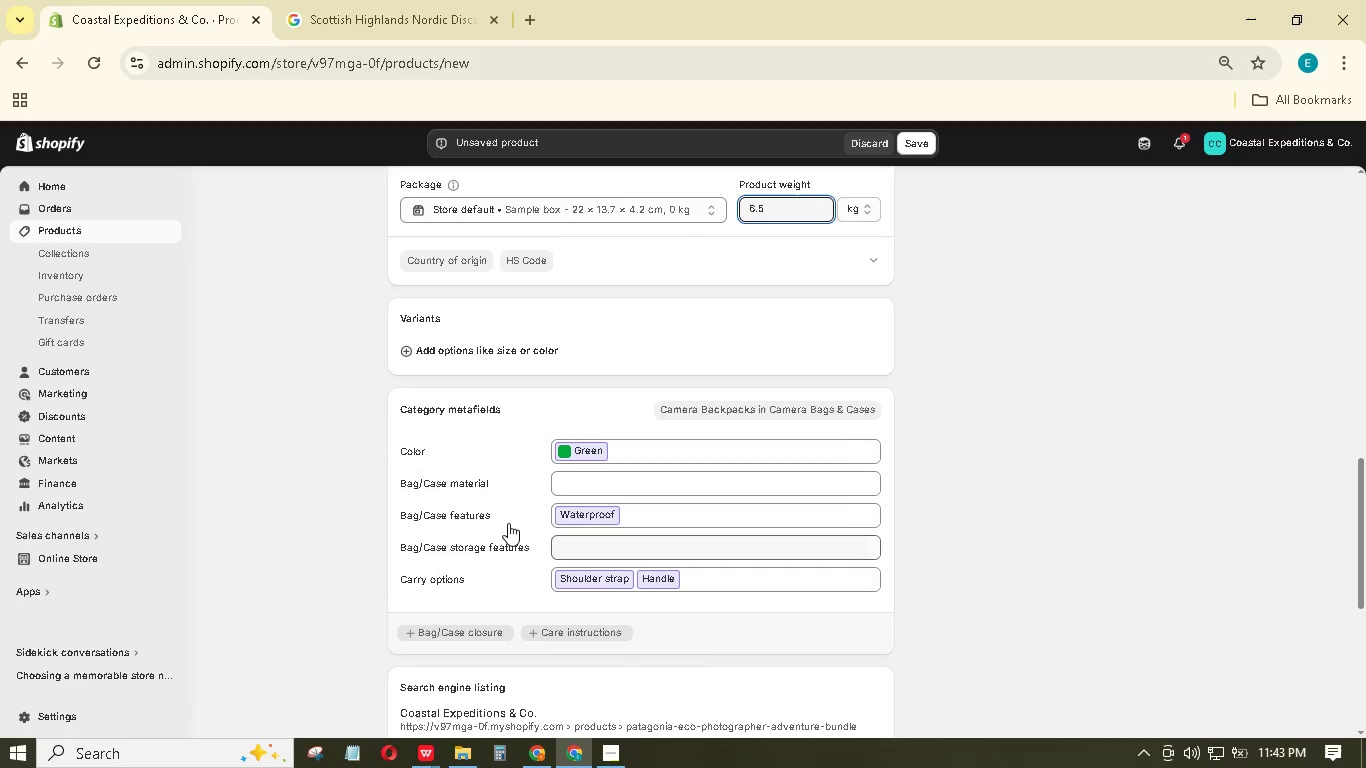 
mouse_move([511, 373])
 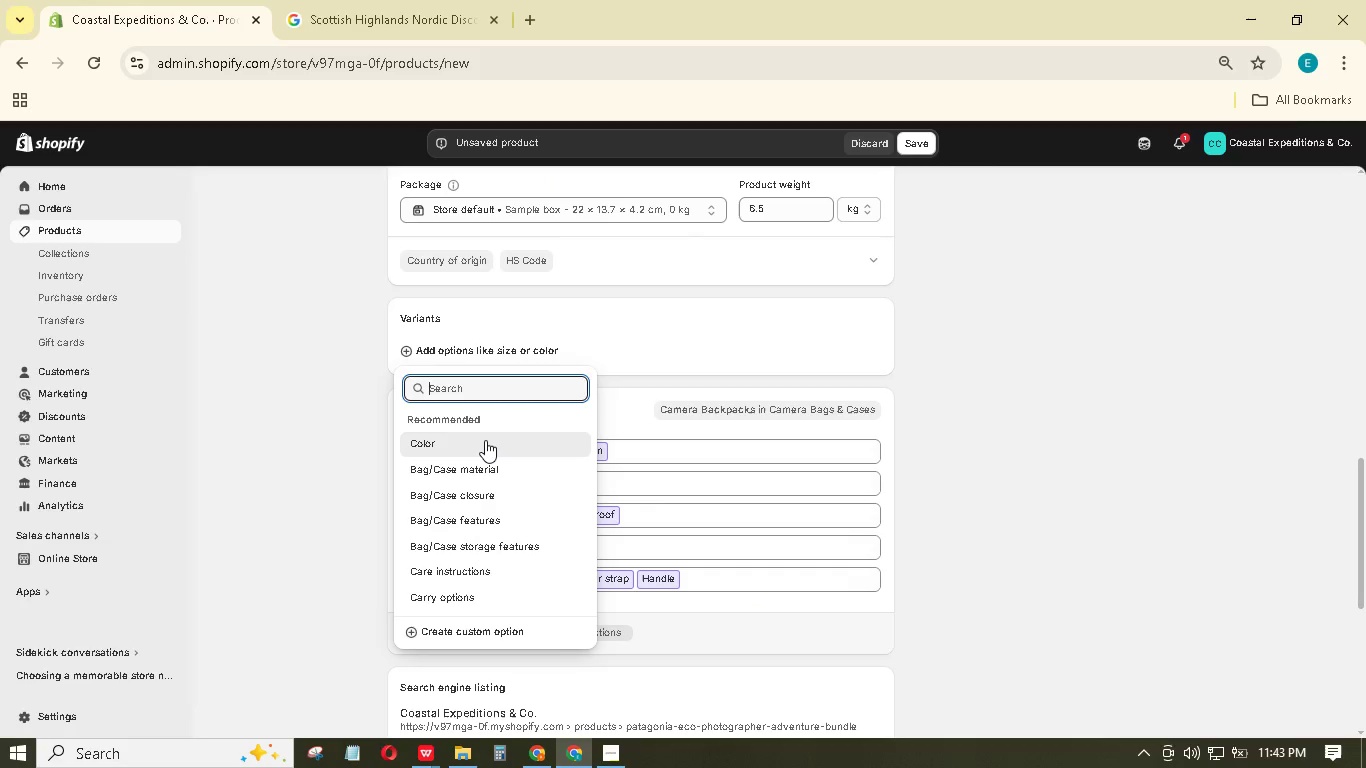 
left_click([485, 440])
 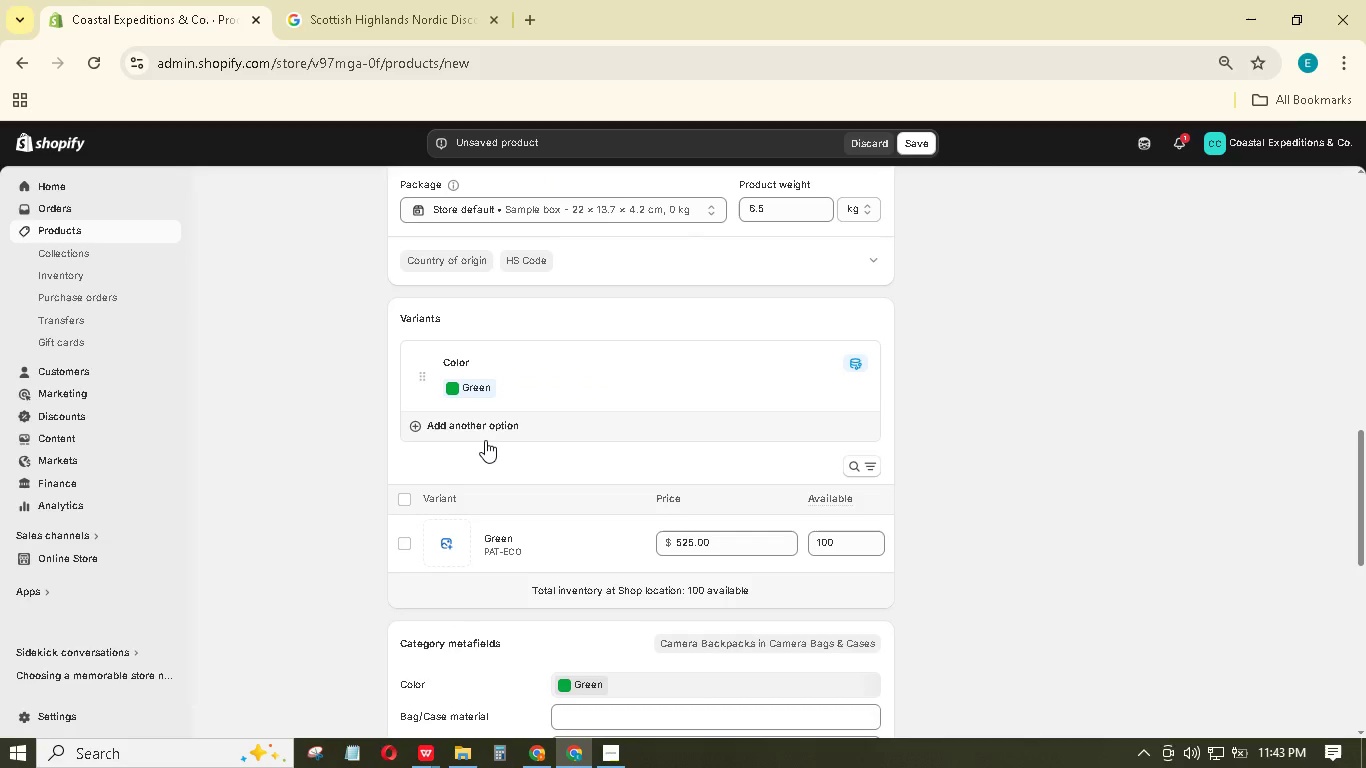 
wait(5.62)
 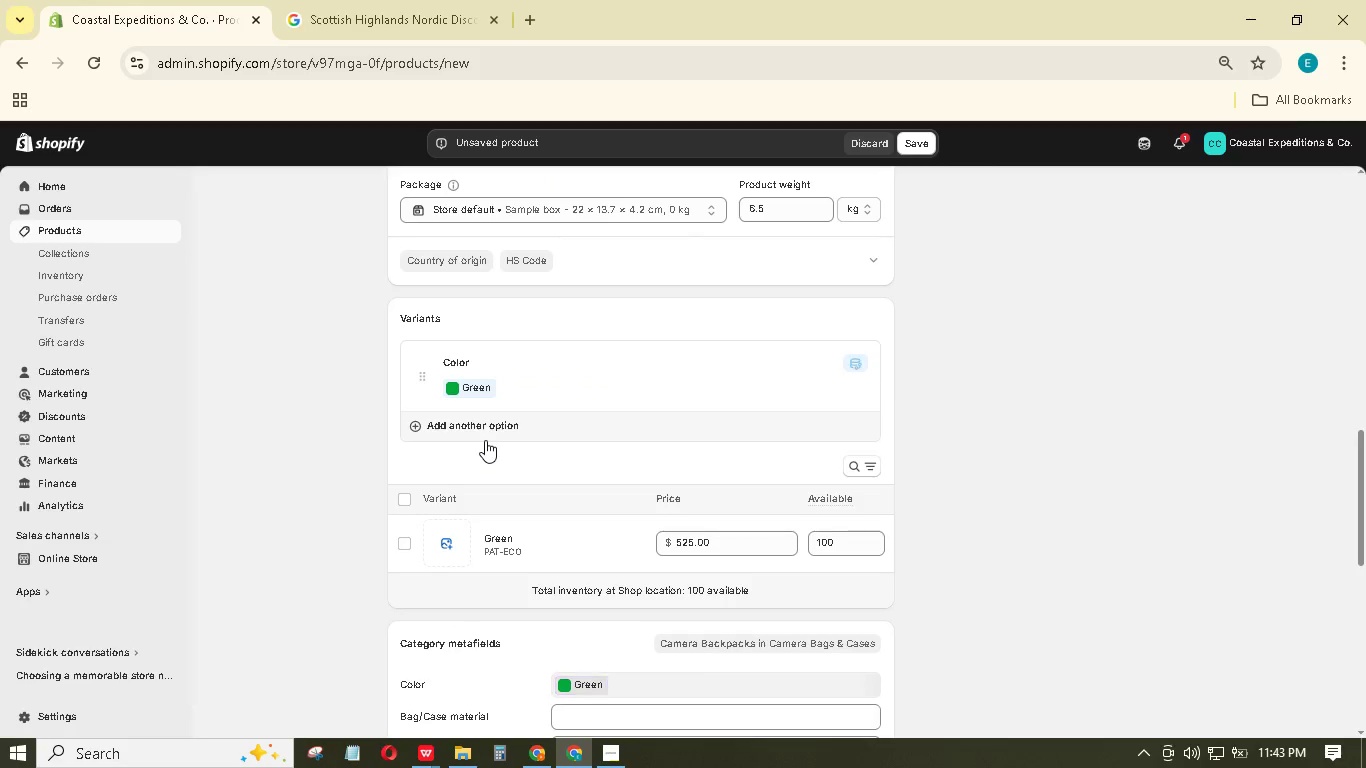 
left_click([506, 383])
 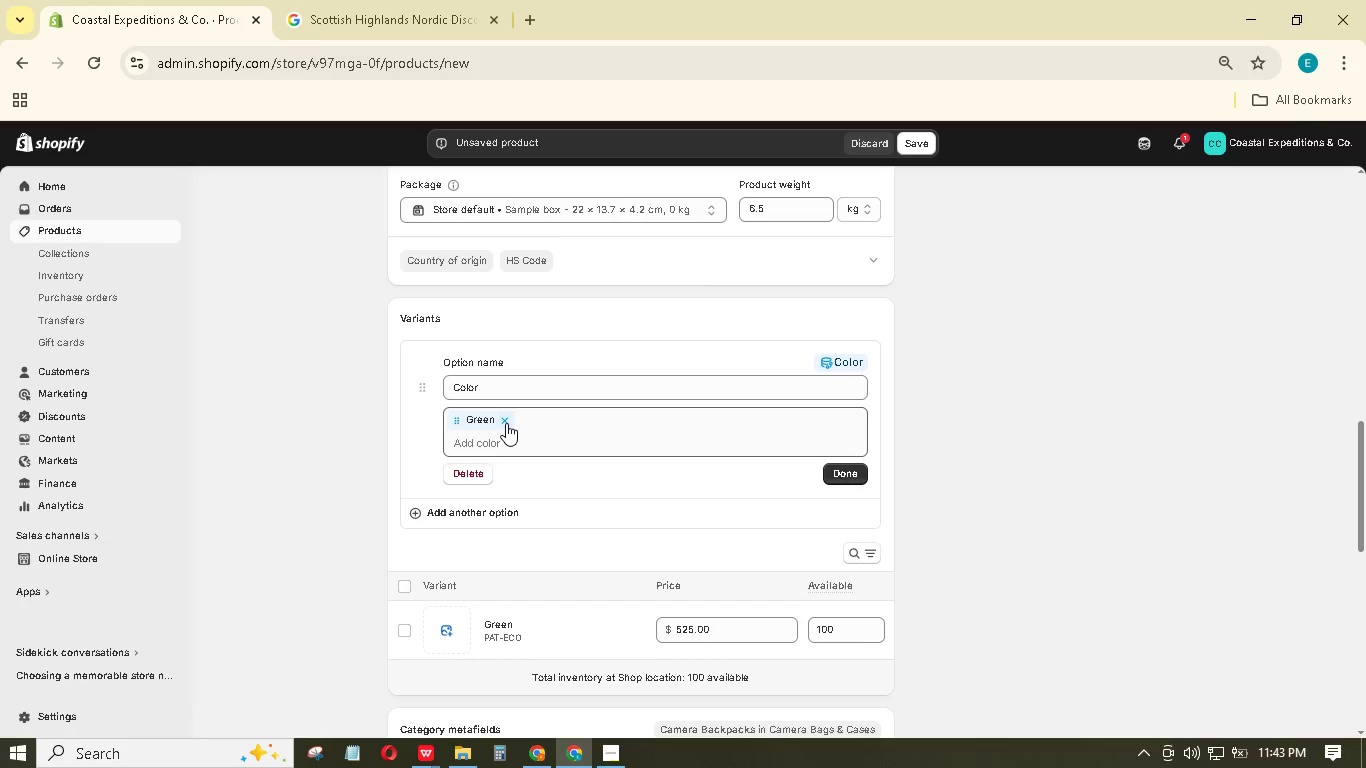 
left_click([506, 423])
 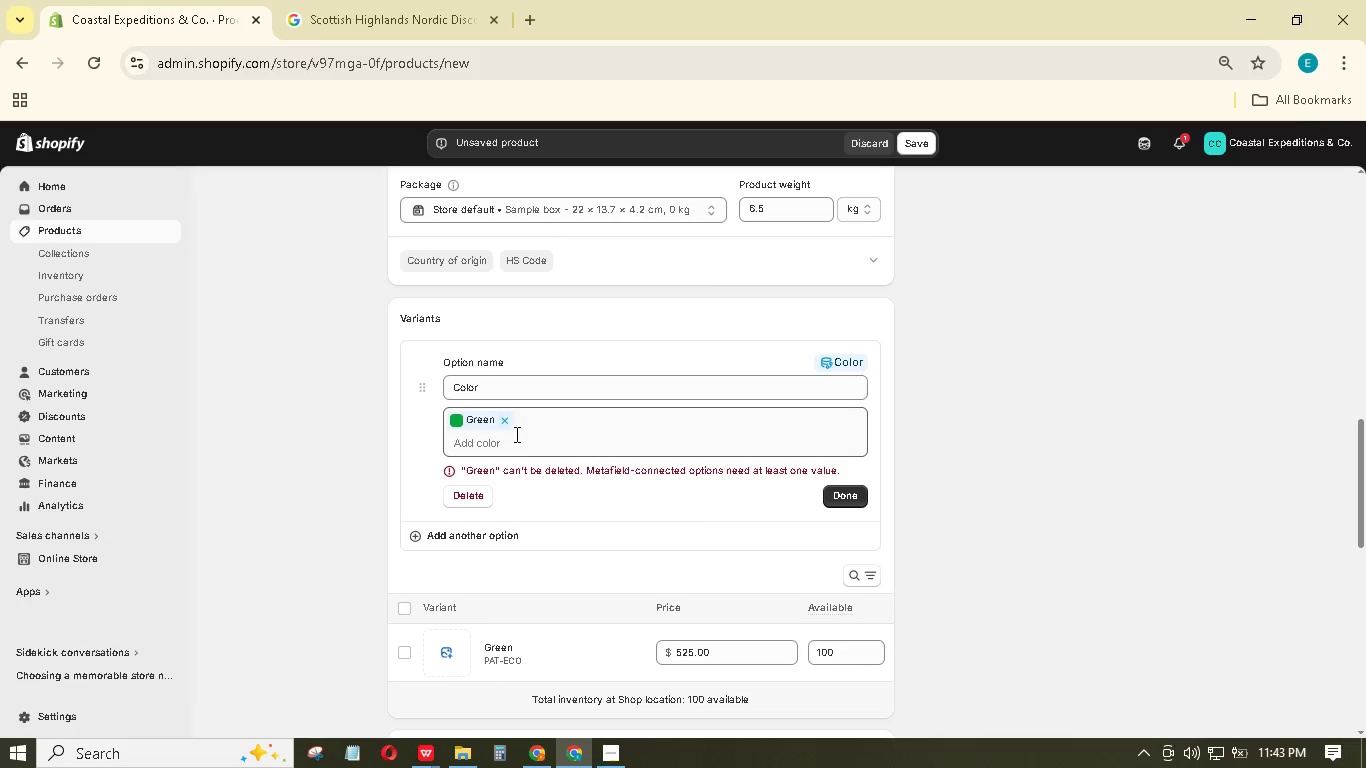 
mouse_move([505, 463])
 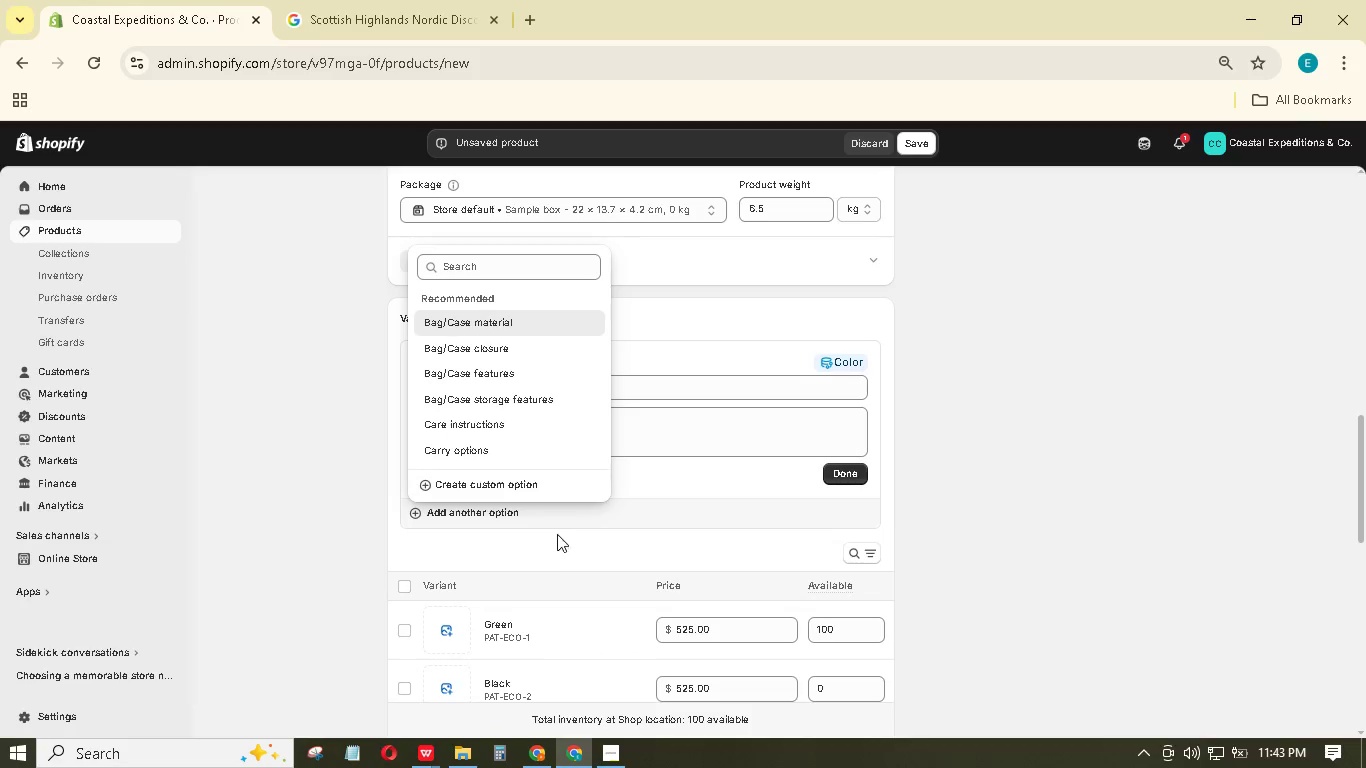 
left_click([606, 549])
 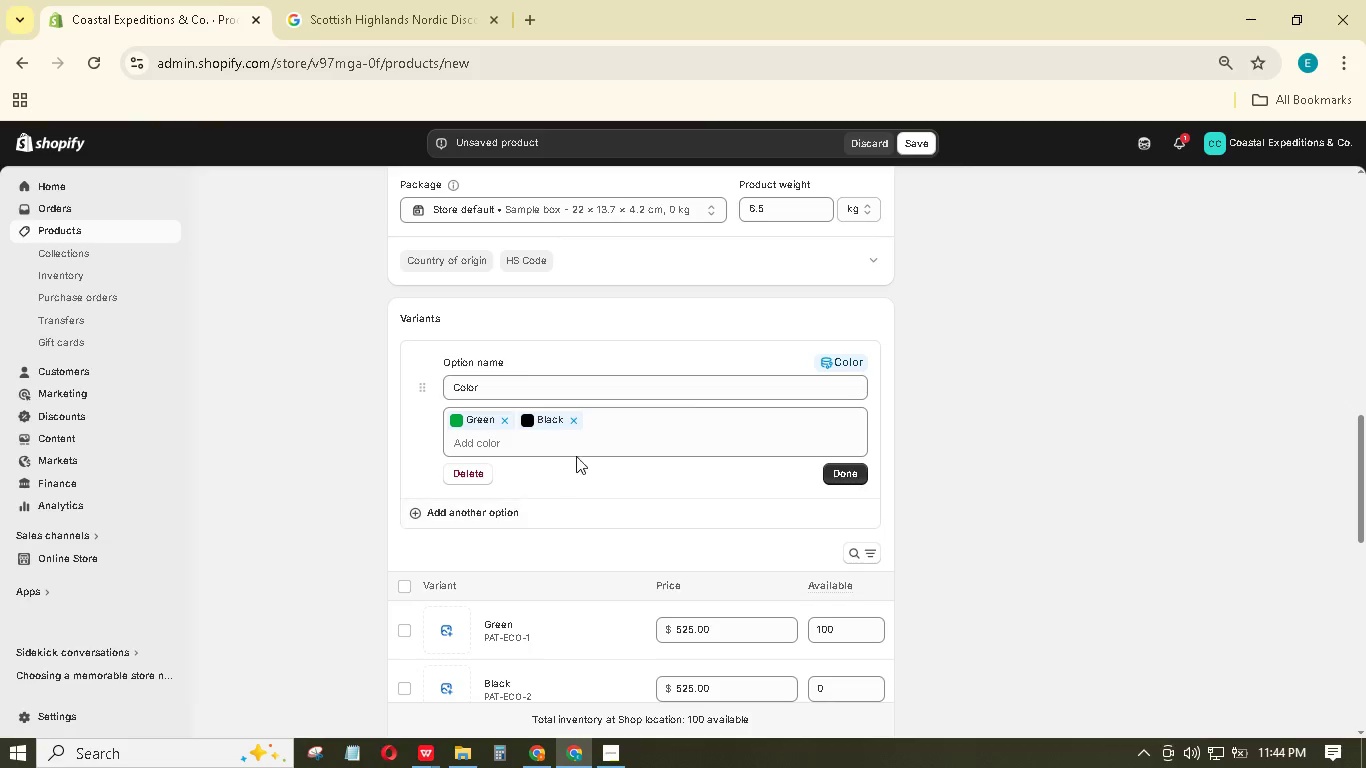 
left_click([584, 448])
 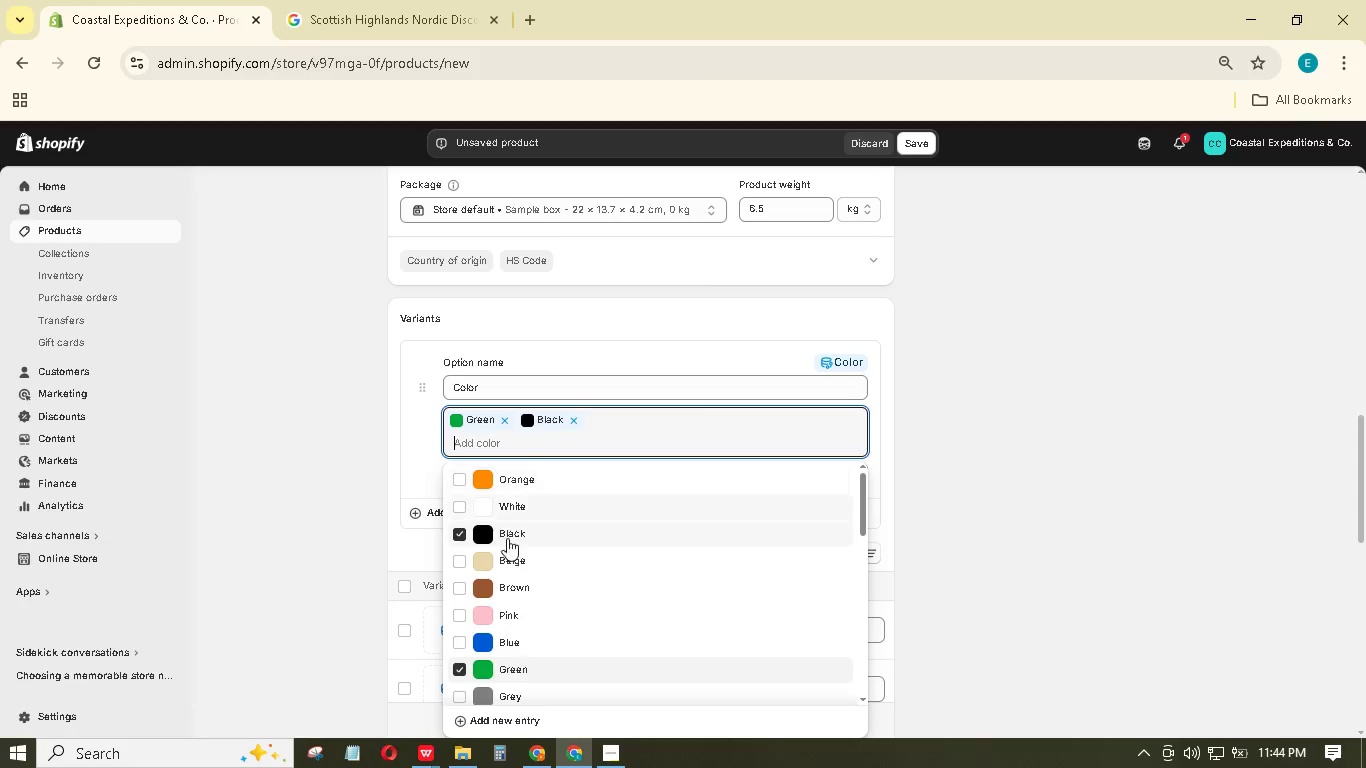 
left_click([521, 504])
 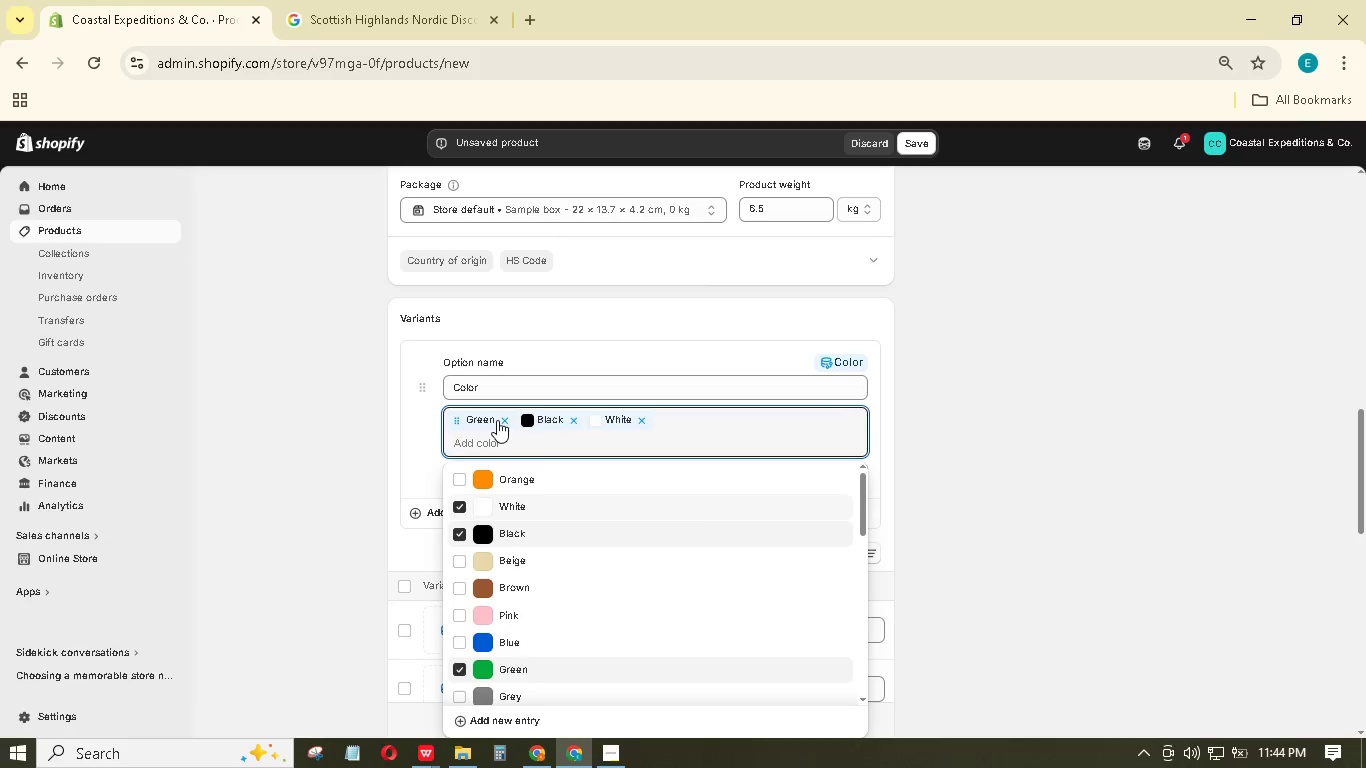 
double_click([497, 420])
 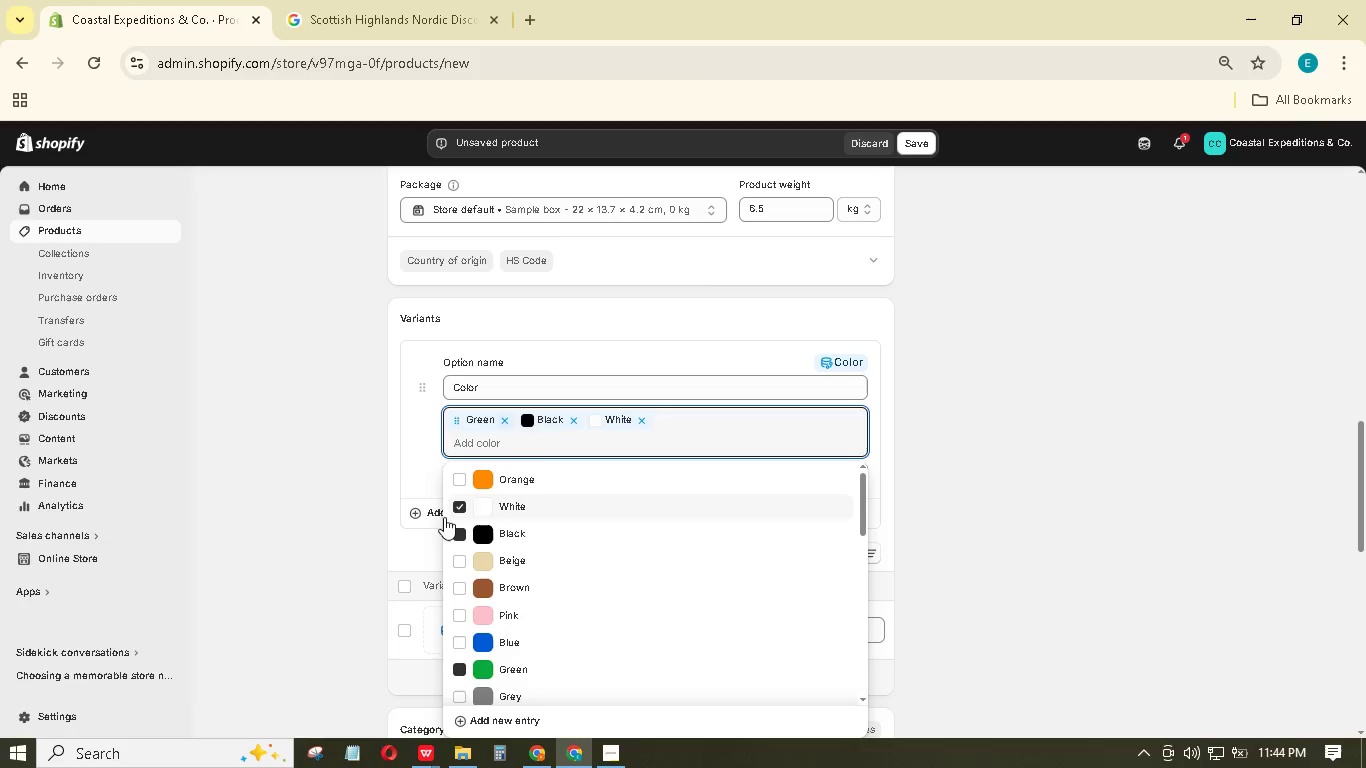 
left_click([356, 457])
 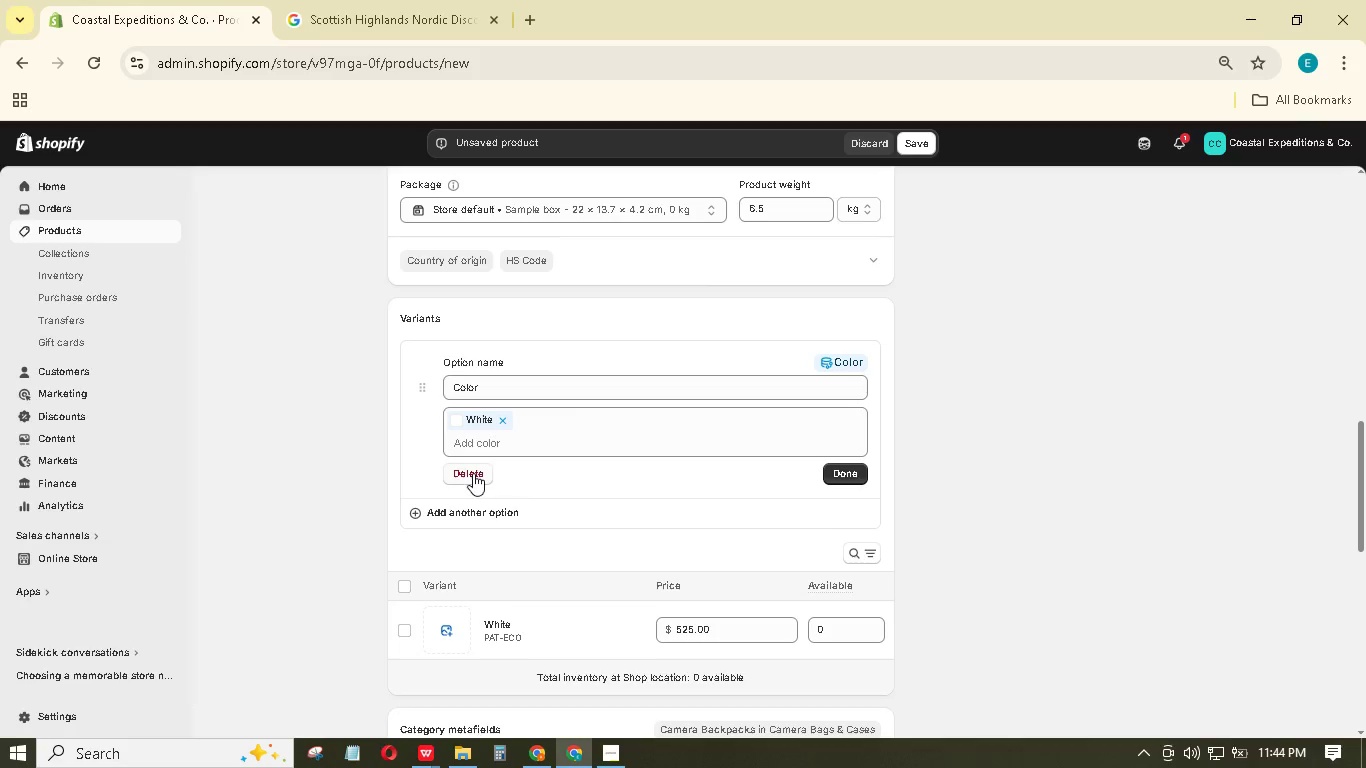 
left_click([508, 445])
 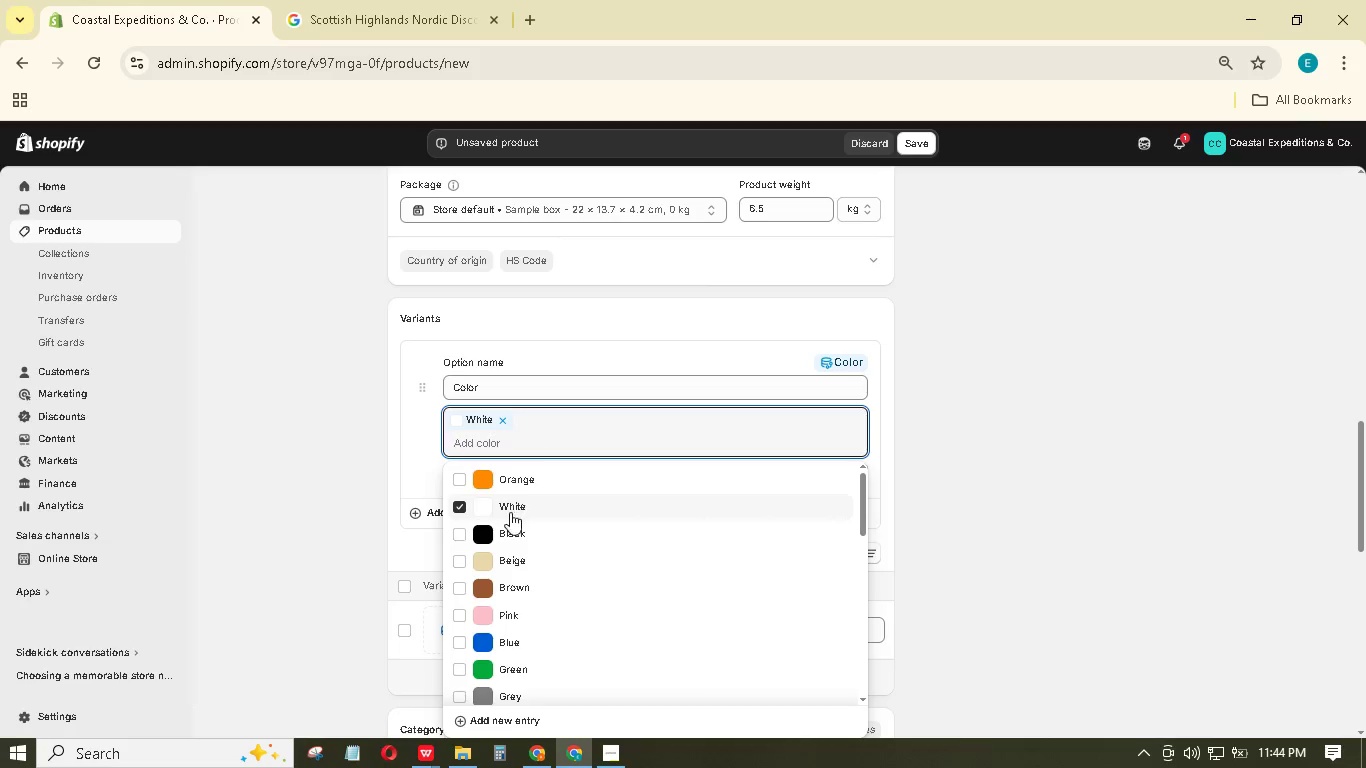 
left_click([508, 530])
 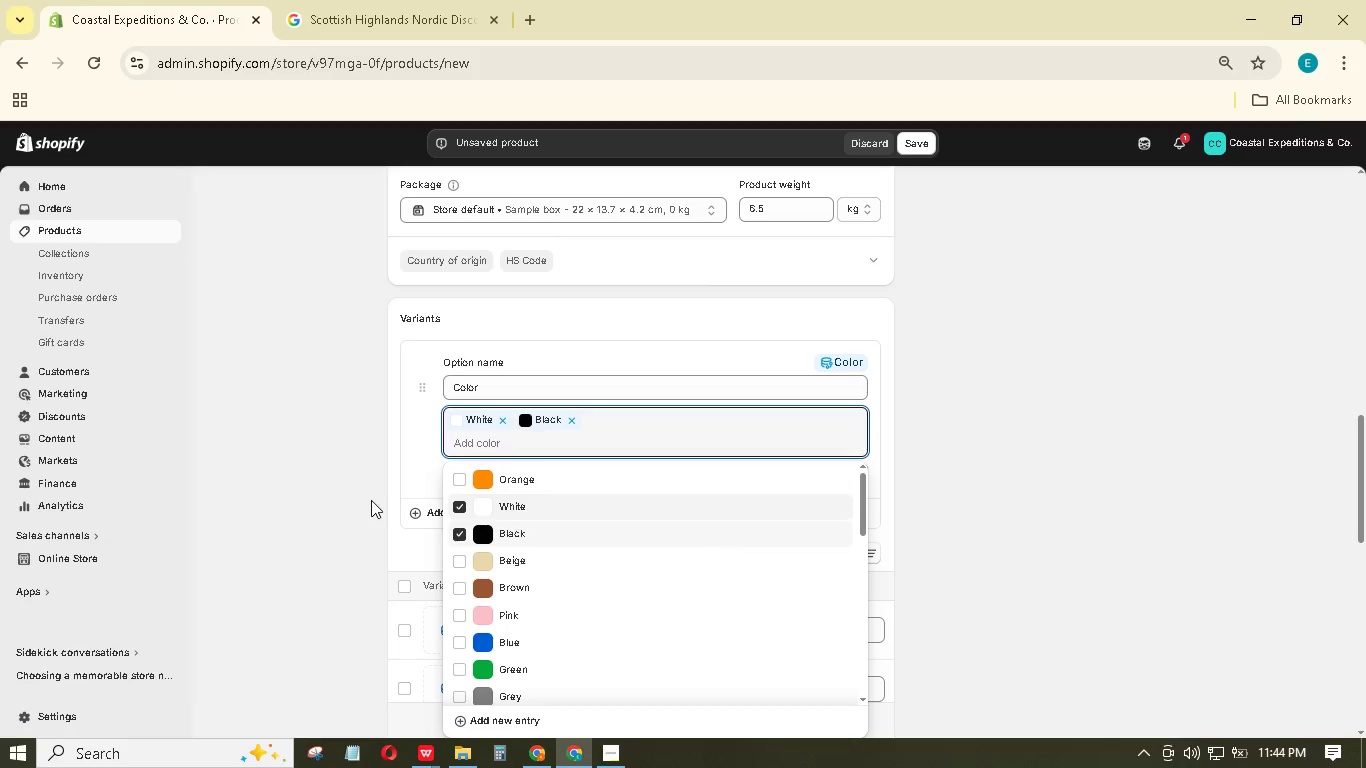 
left_click([339, 477])
 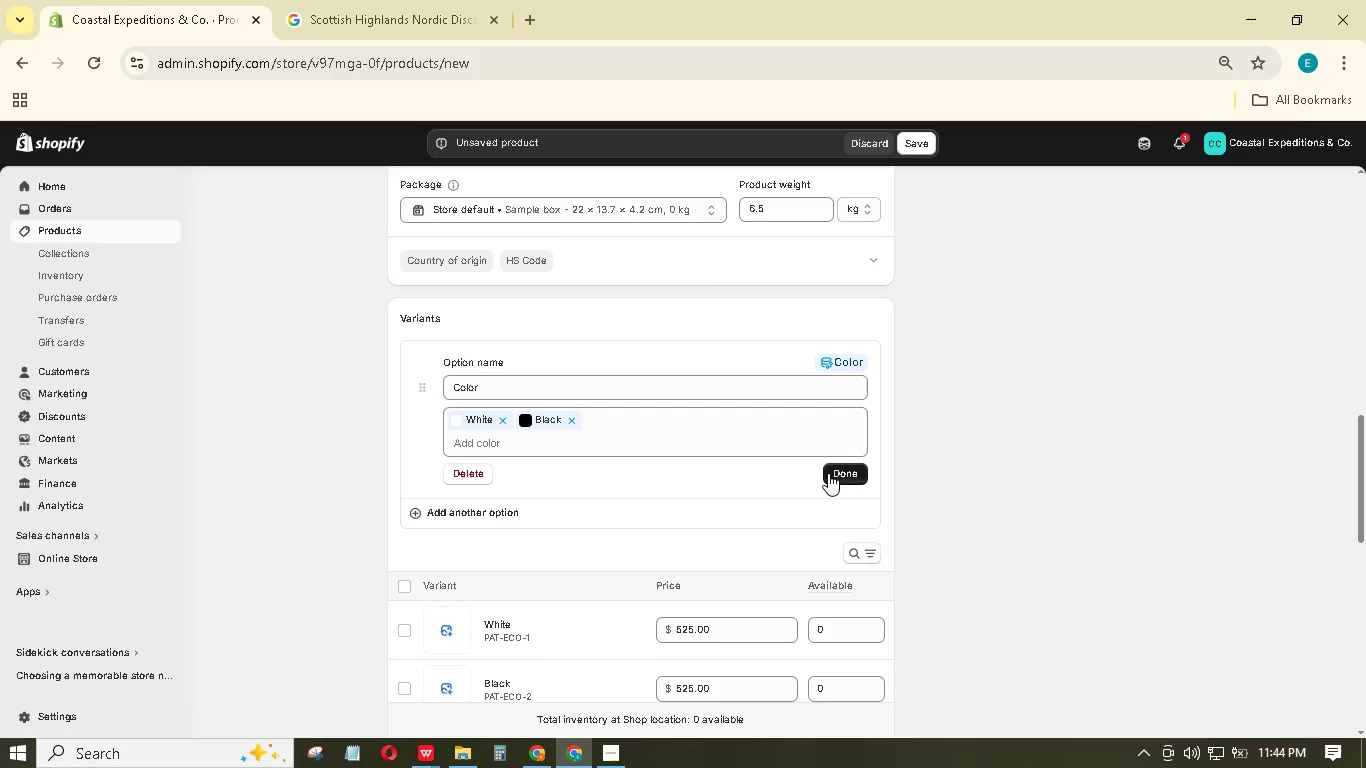 
left_click([841, 477])
 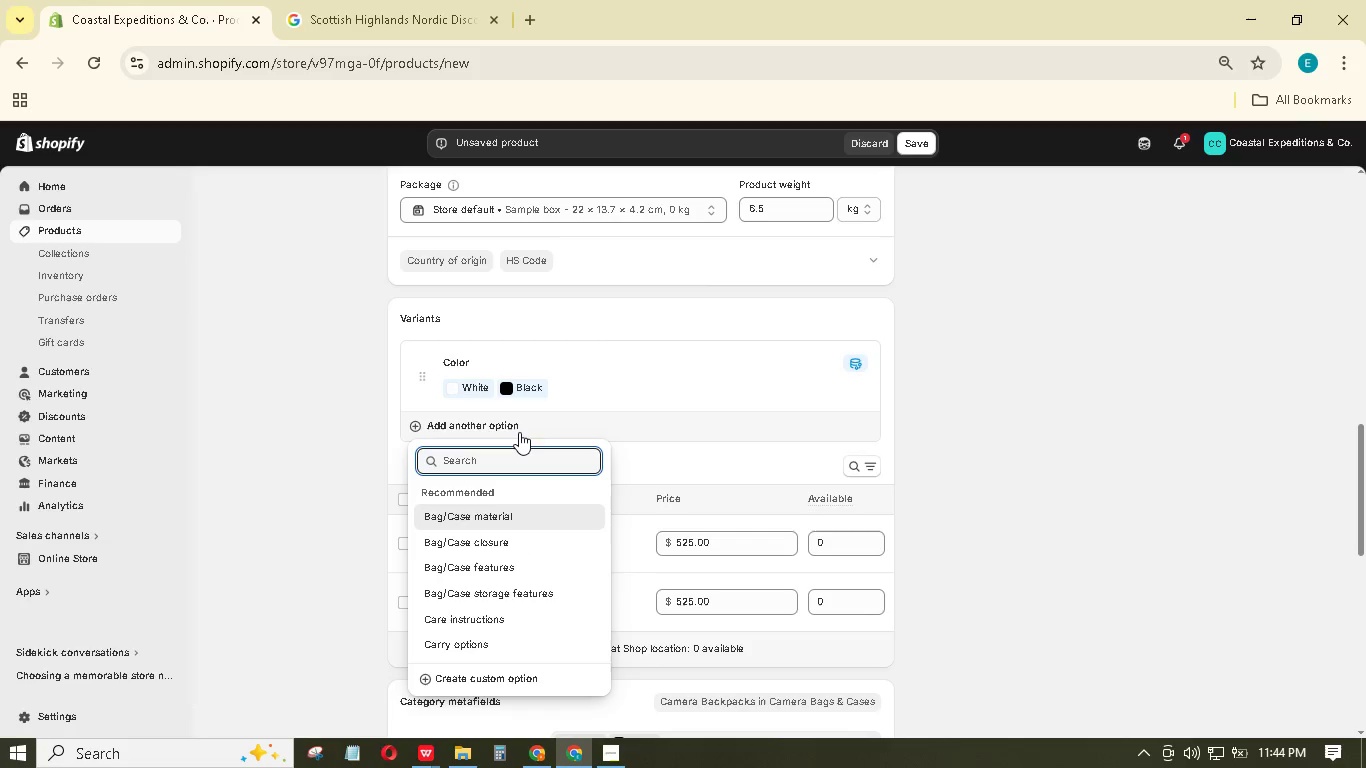 
type(Sie)
 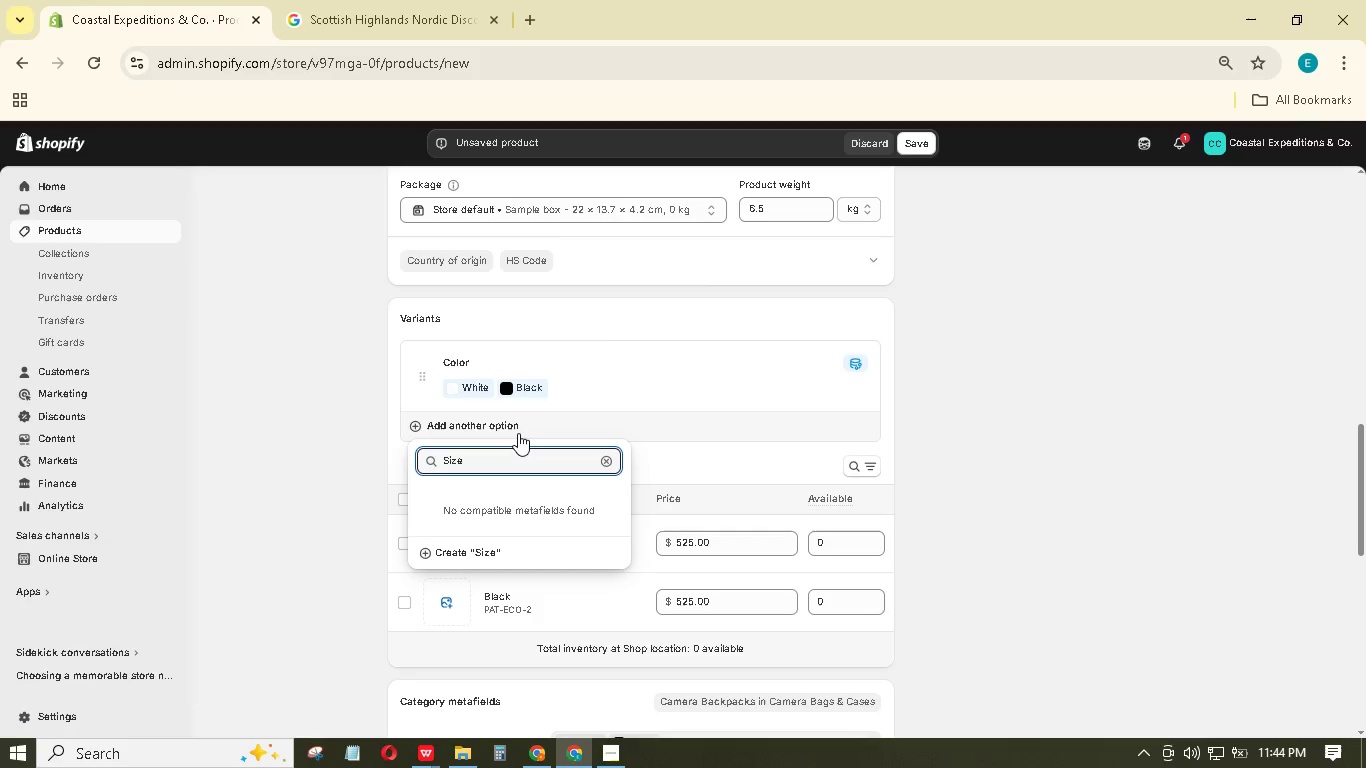 
hold_key(key=Z, duration=0.39)
 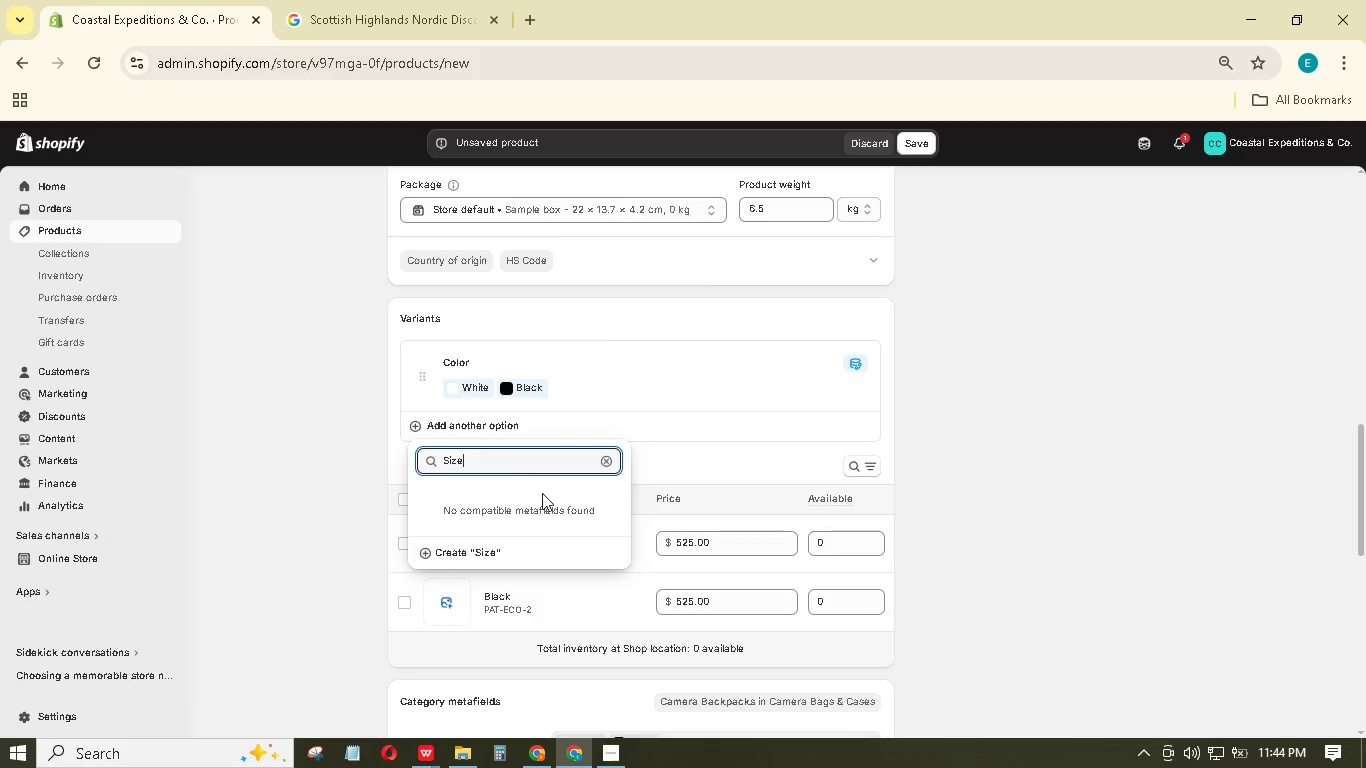 
left_click([518, 552])
 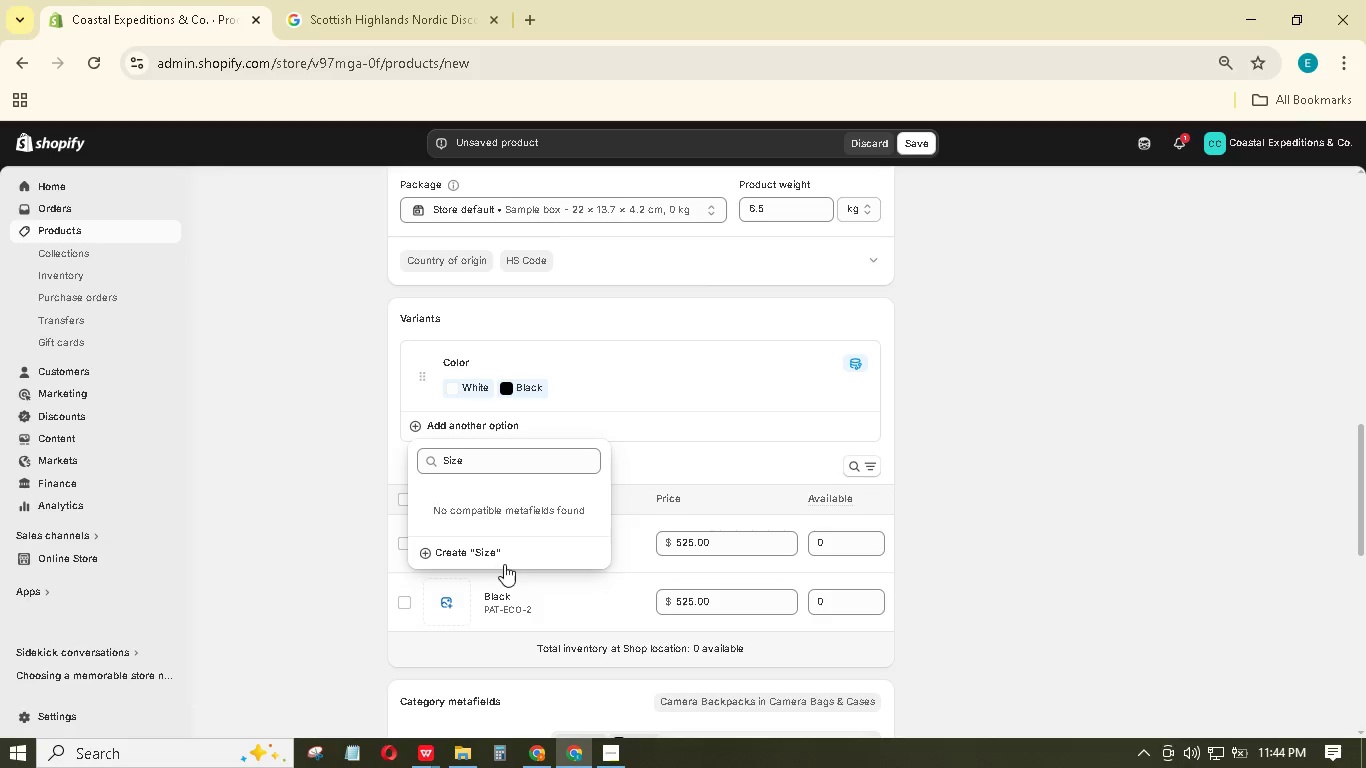 
double_click([494, 554])
 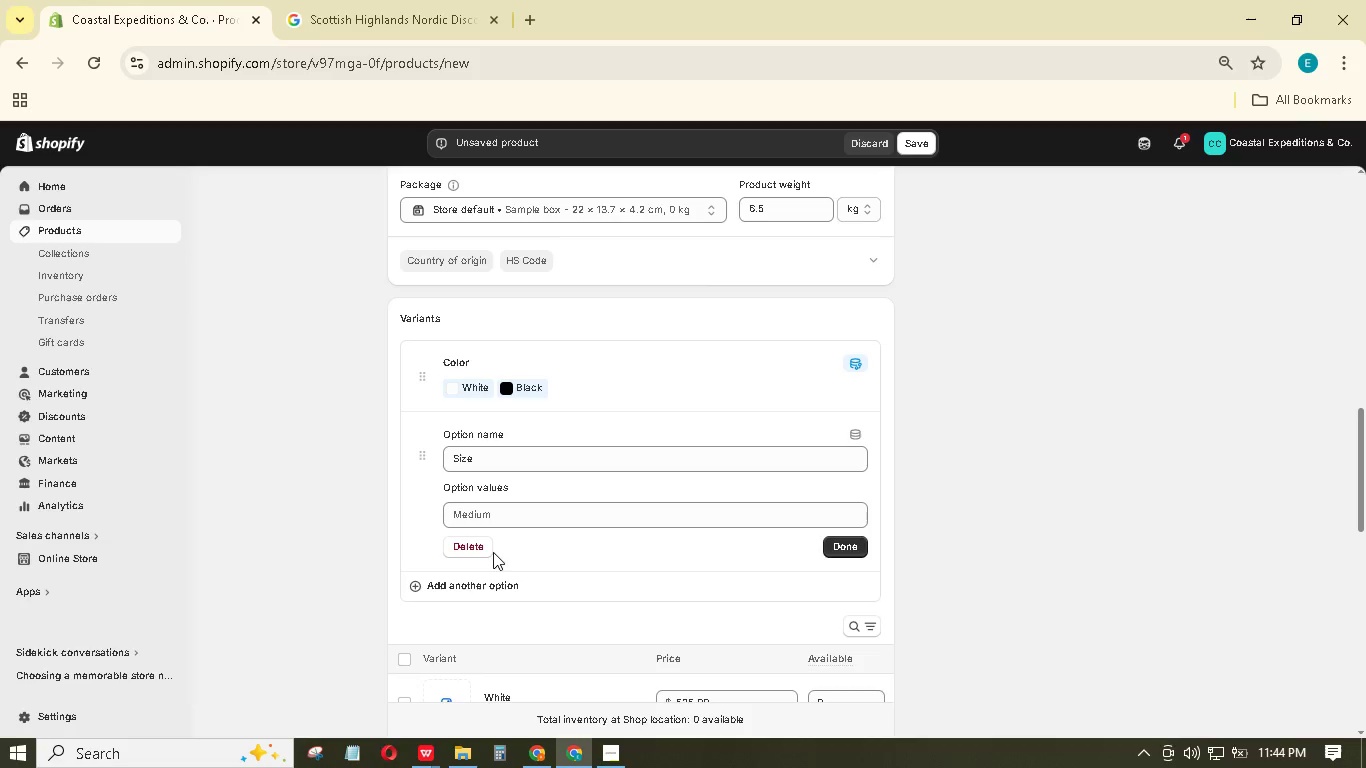 
left_click([526, 515])
 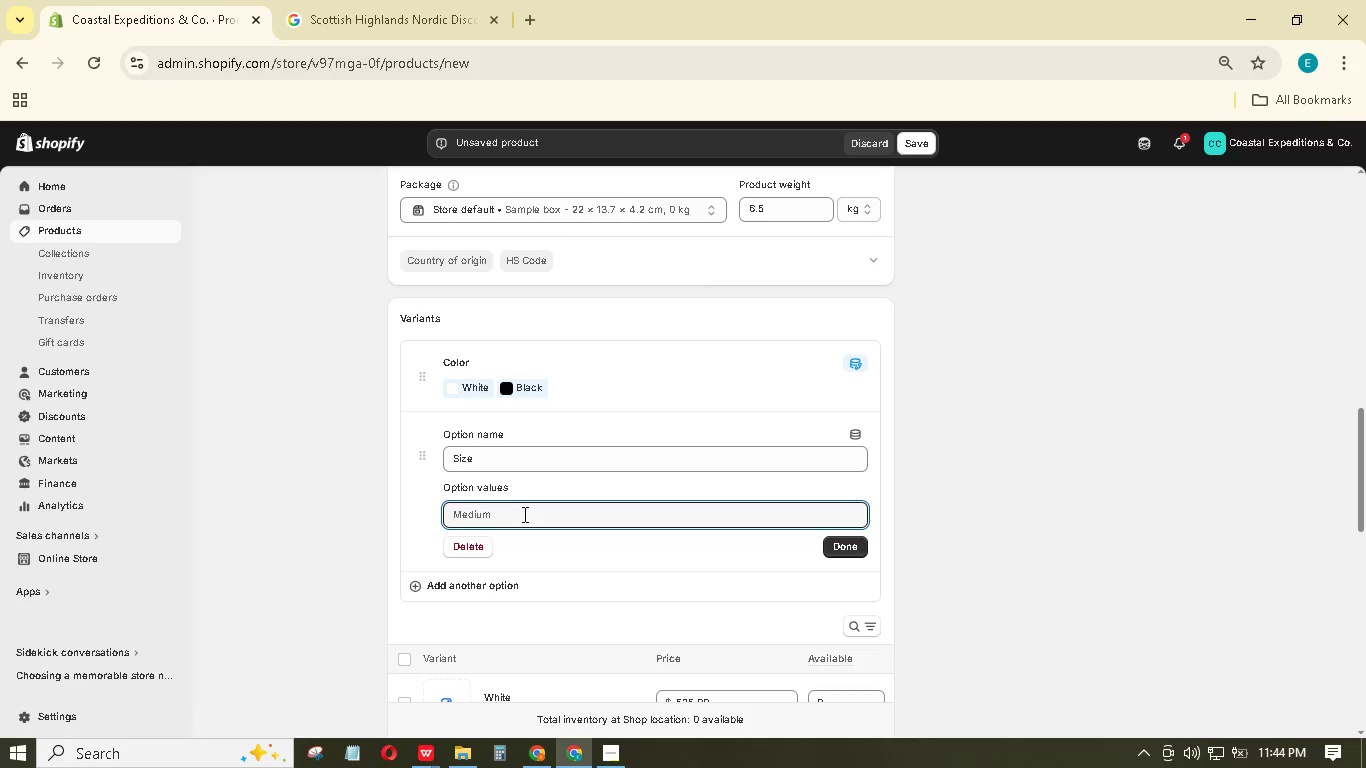 
key(Shift+S)
 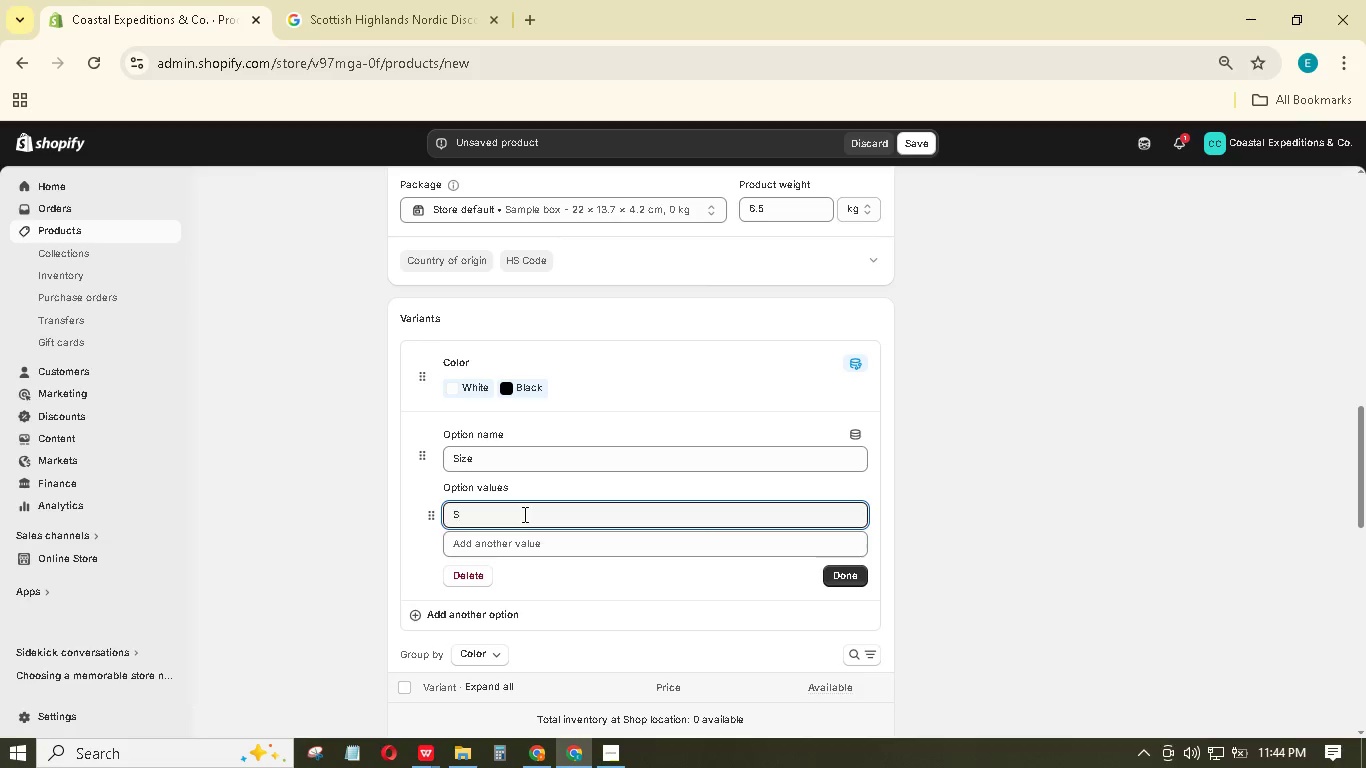 
key(Enter)
 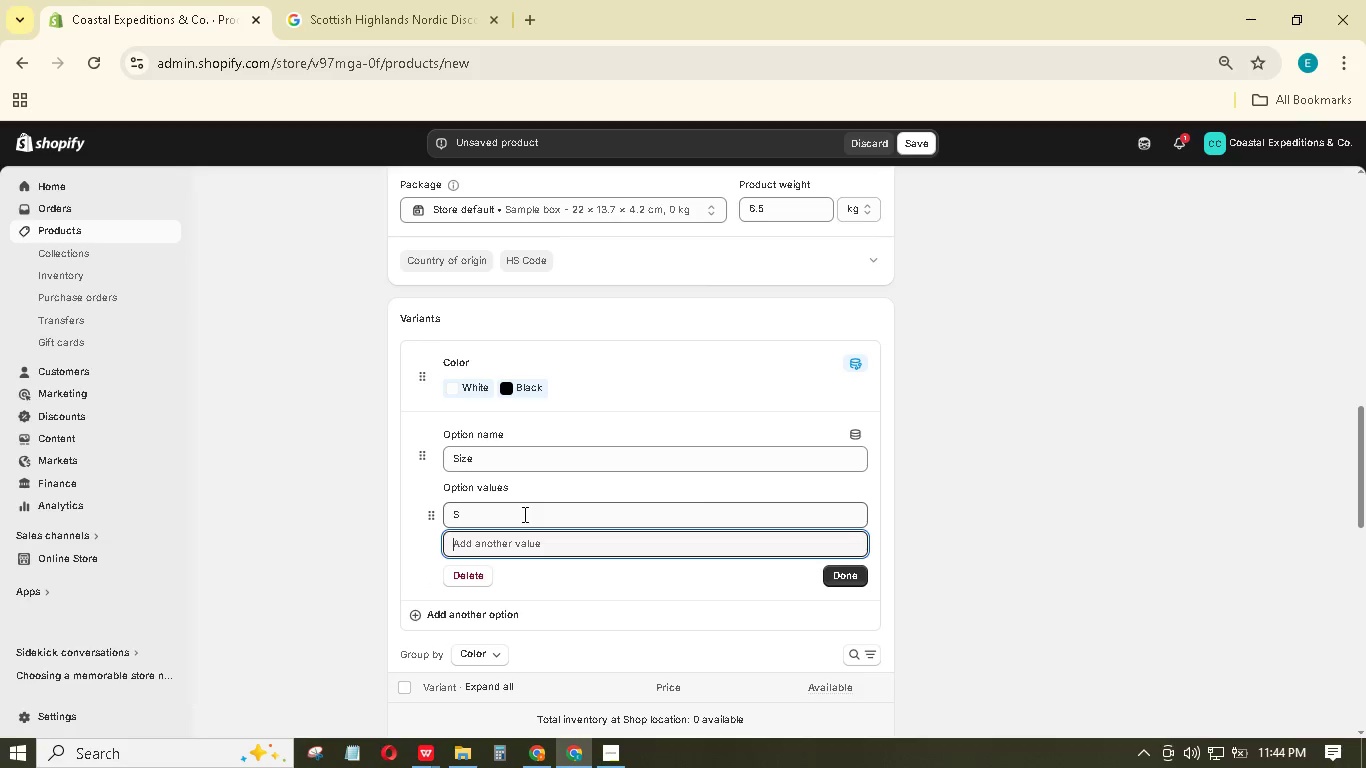 
key(Shift+M)
 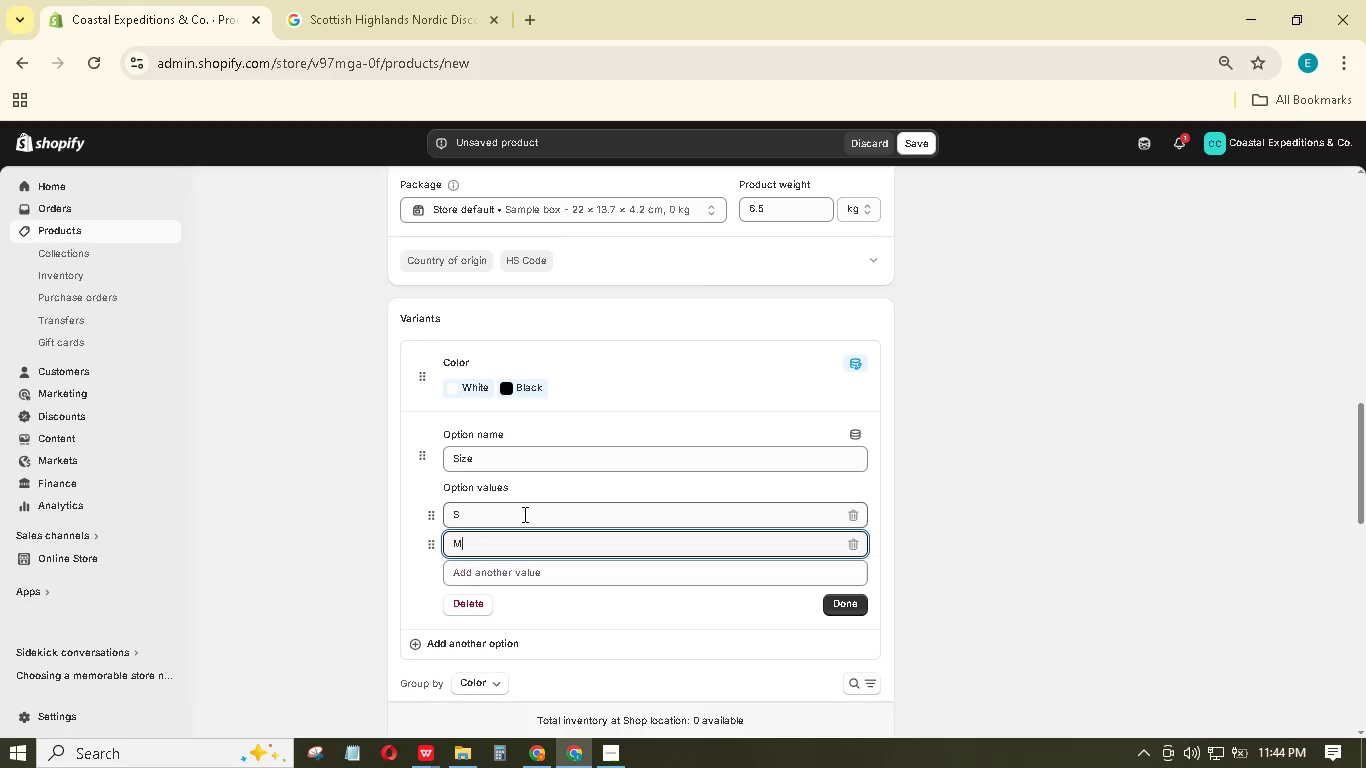 
key(Enter)
 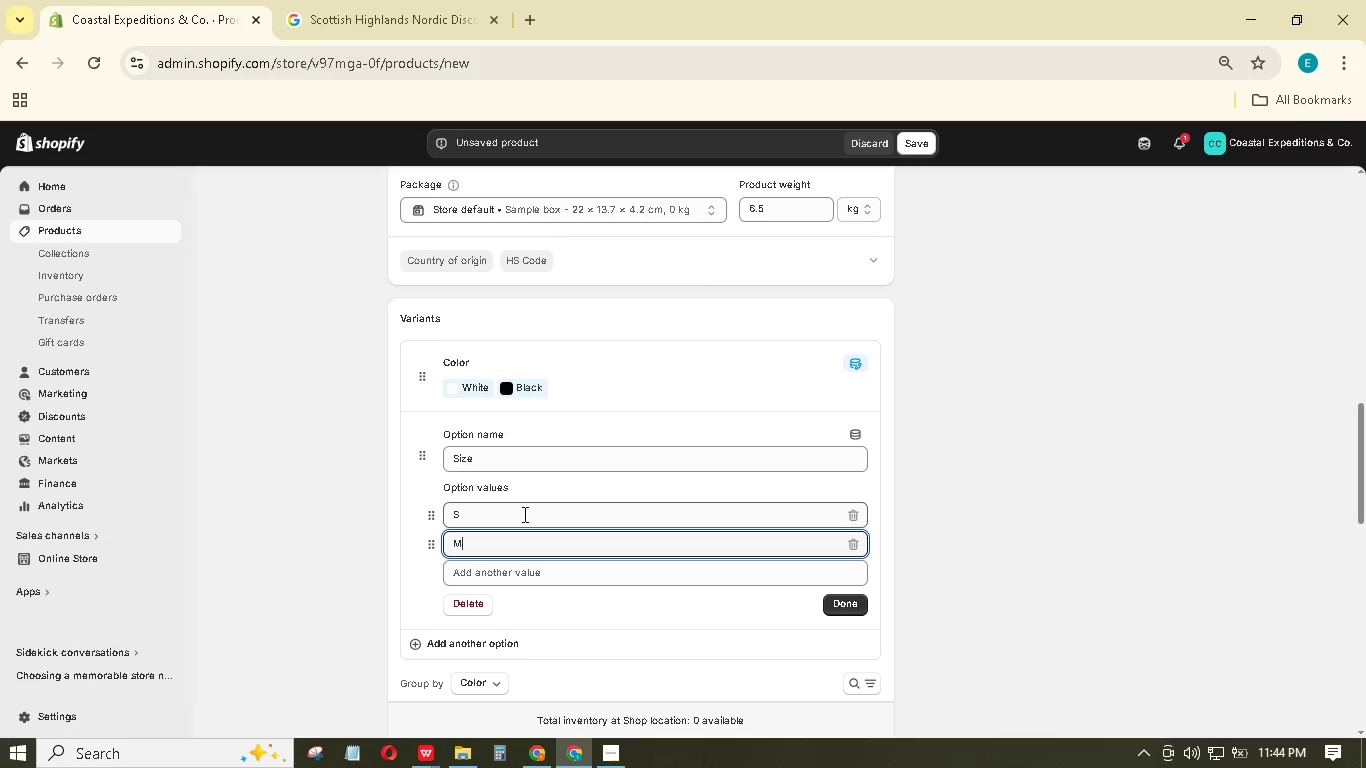 
key(Shift+L)
 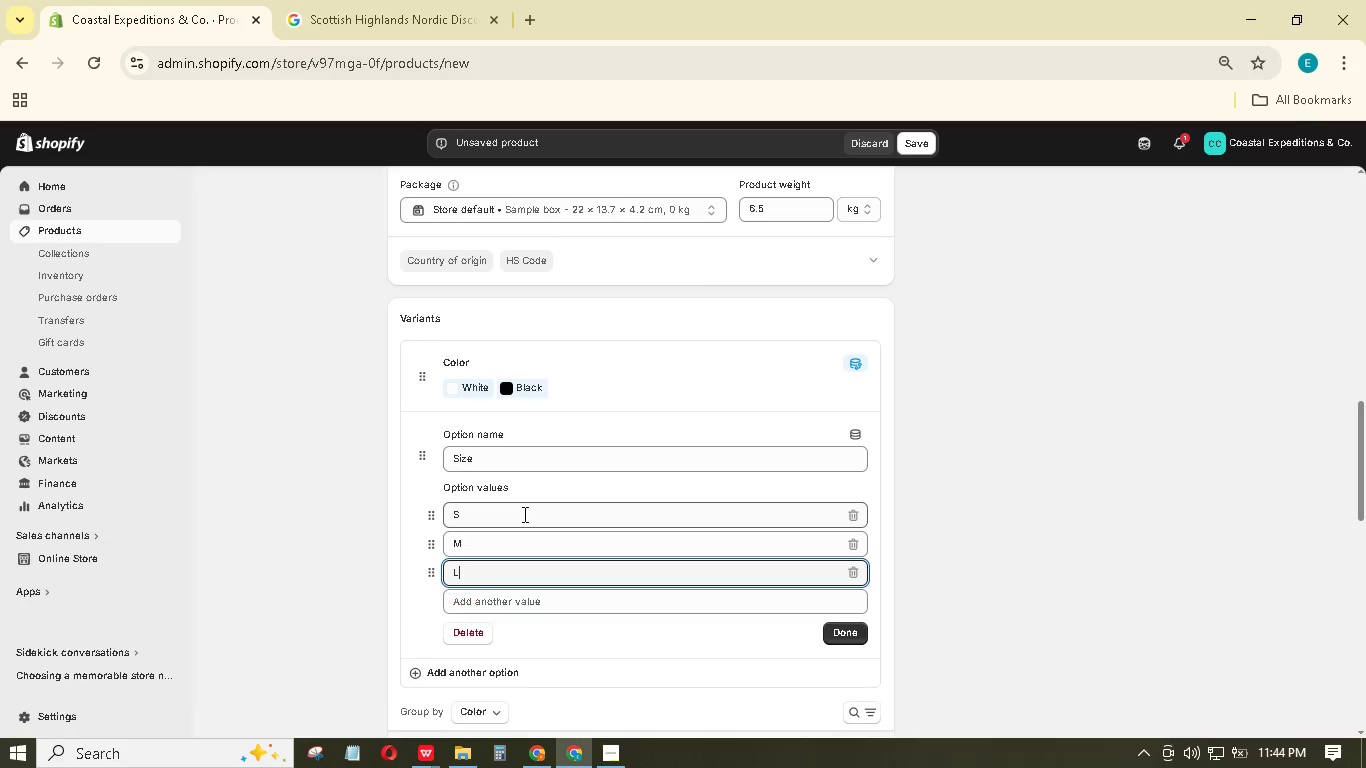 
key(Enter)
 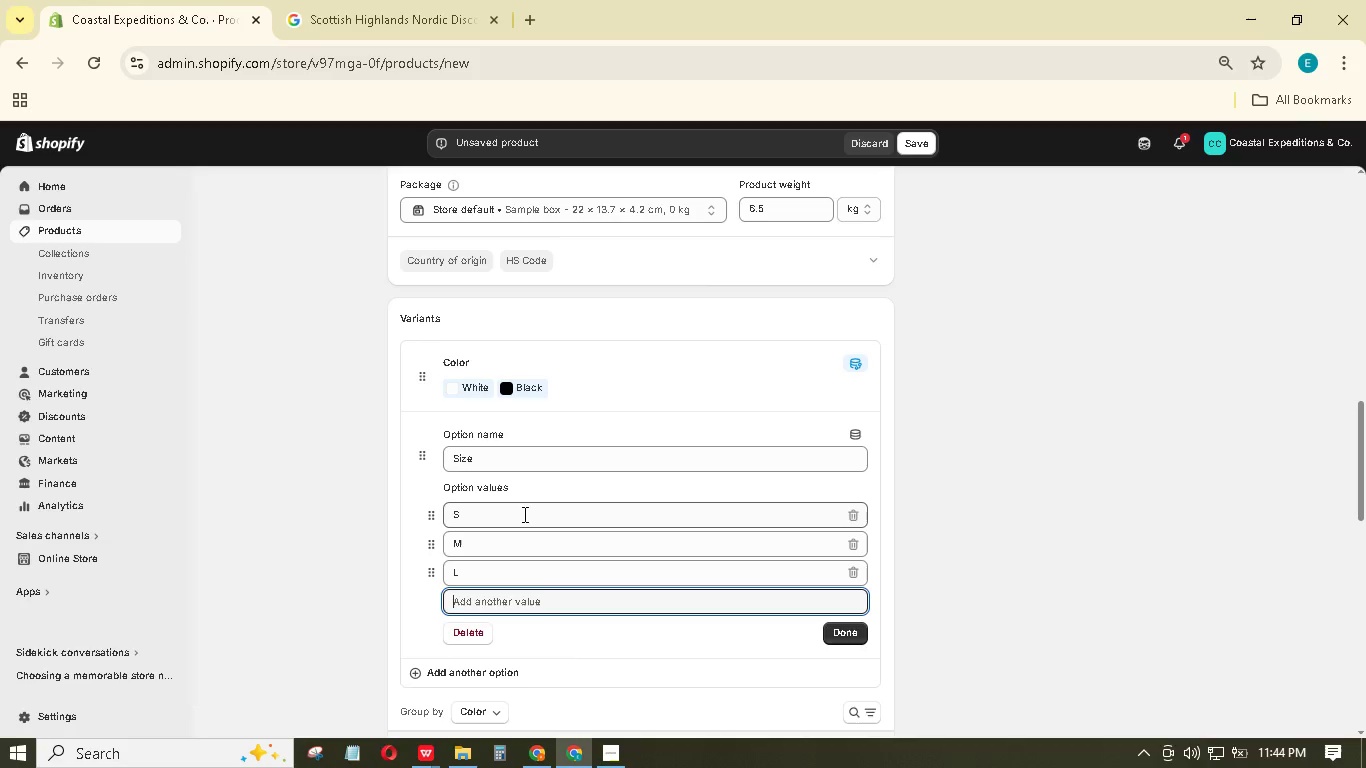 
type(XL)
 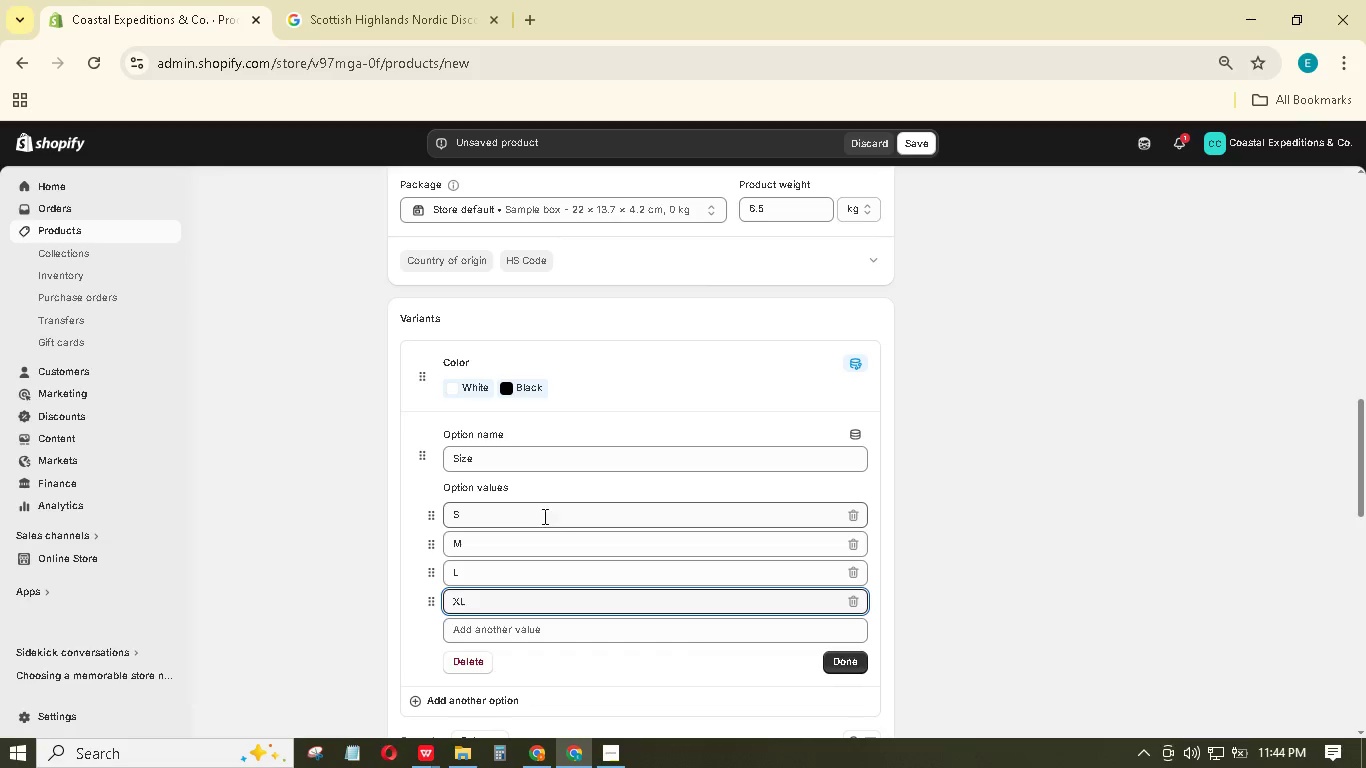 
left_click([855, 660])
 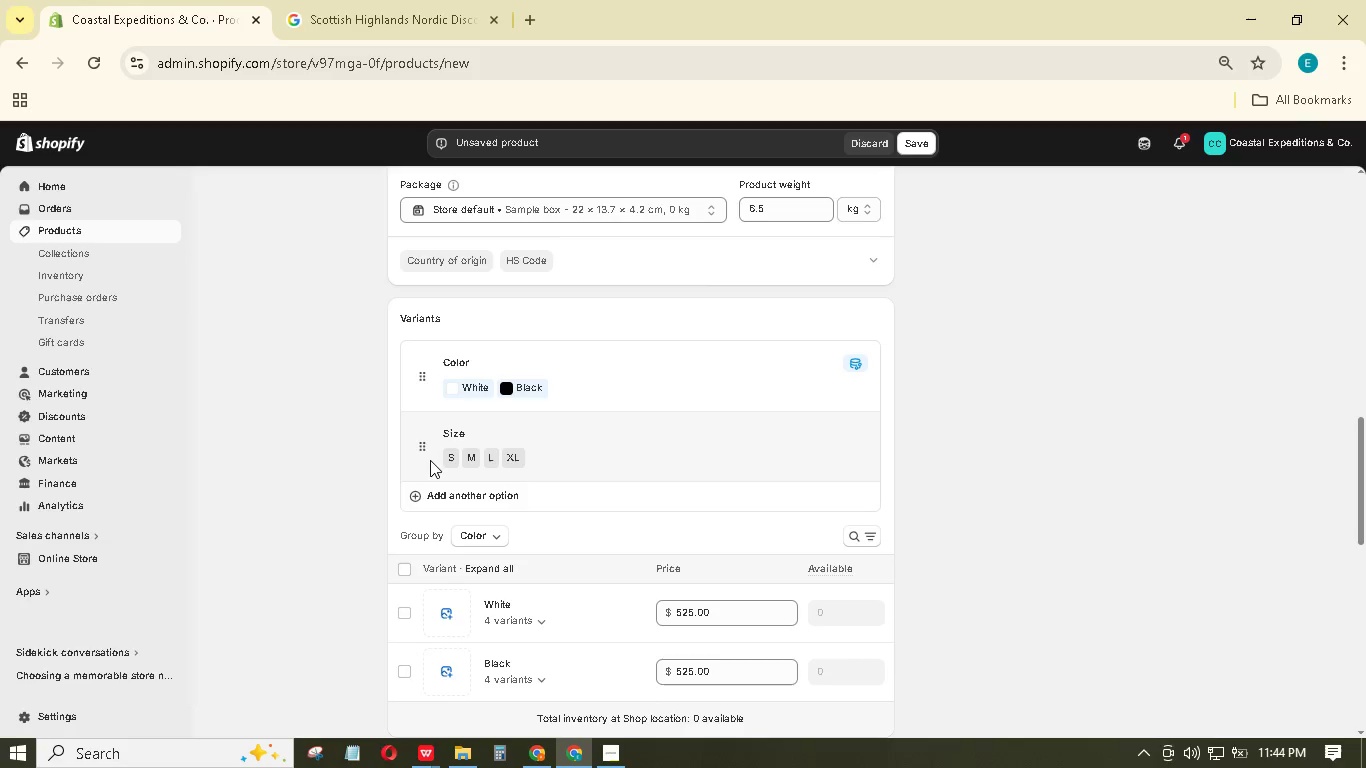 
left_click_drag(start_coordinate=[426, 452], to_coordinate=[423, 376])
 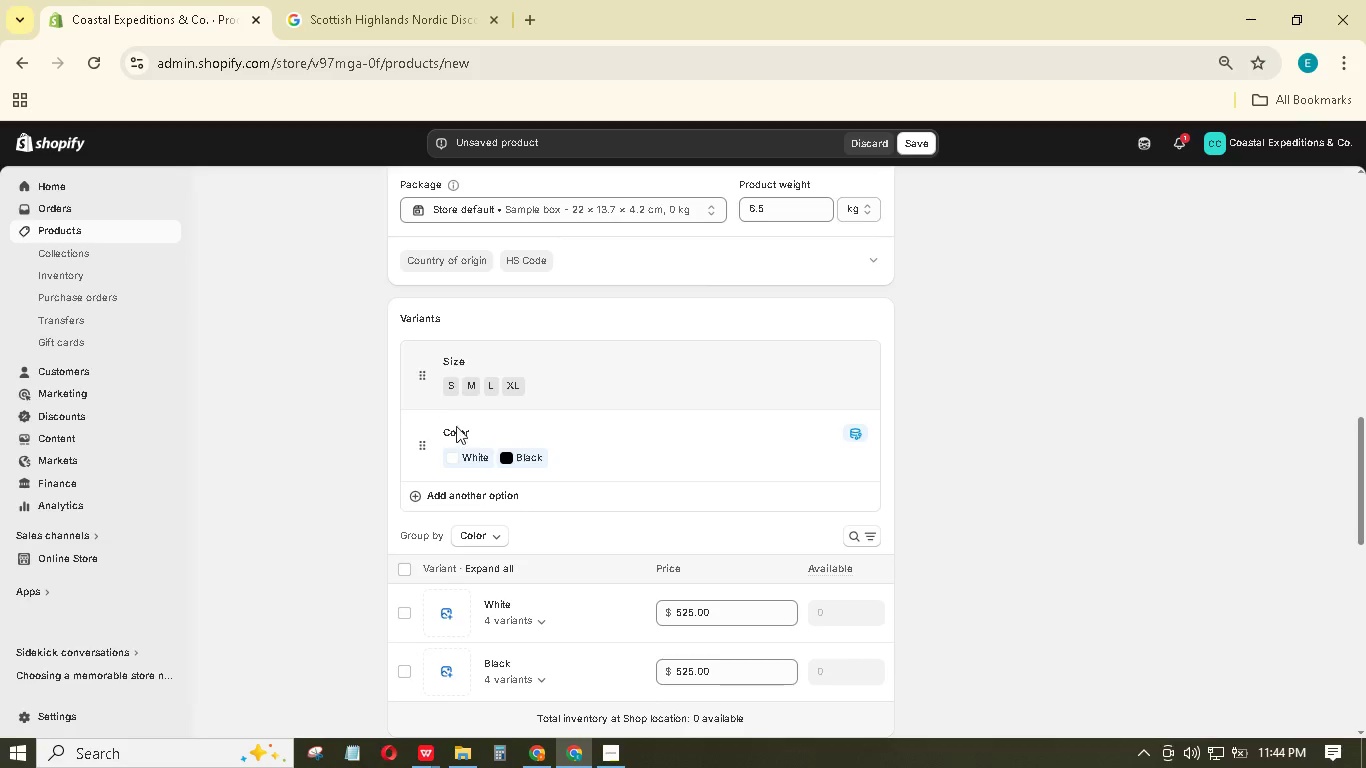 
scroll: coordinate [524, 461], scroll_direction: down, amount: 3.0
 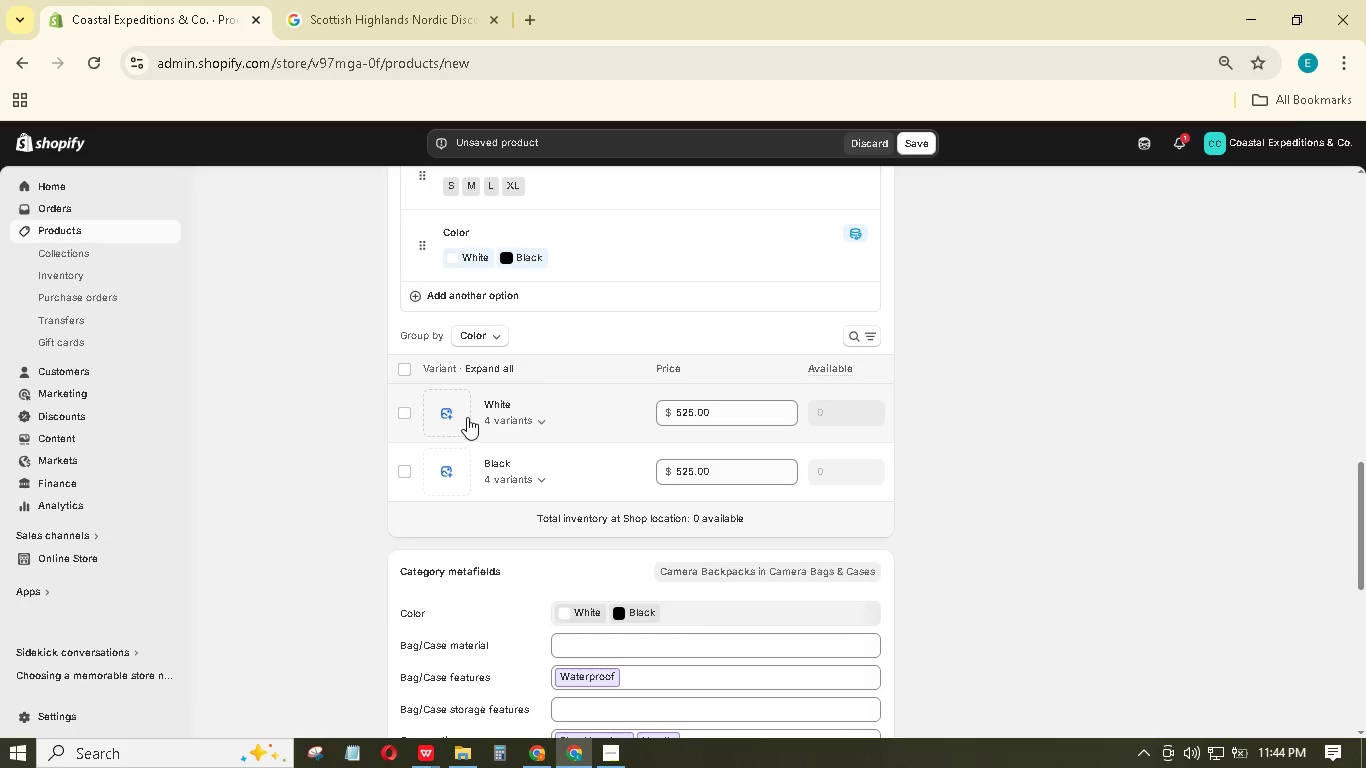 
scroll: coordinate [493, 479], scroll_direction: up, amount: 1.0
 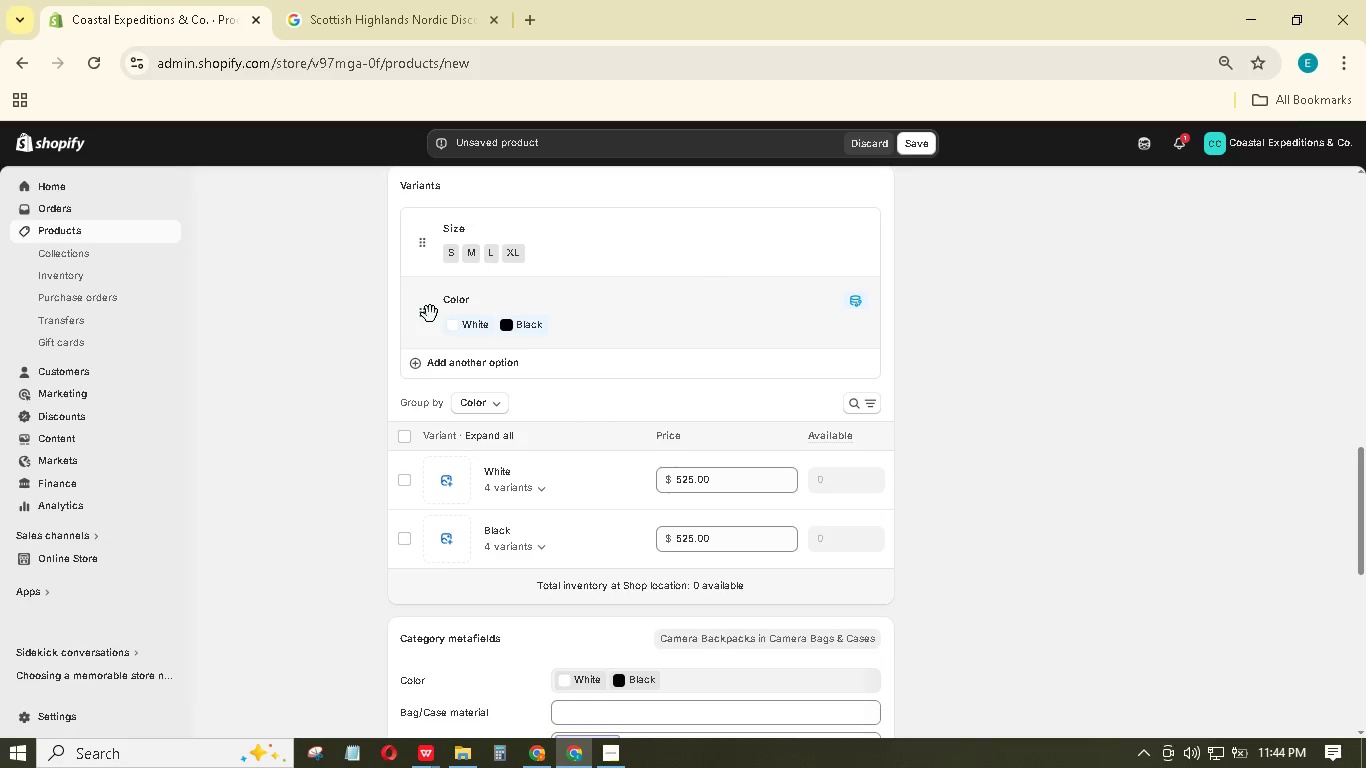 
left_click_drag(start_coordinate=[430, 315], to_coordinate=[415, 321])
 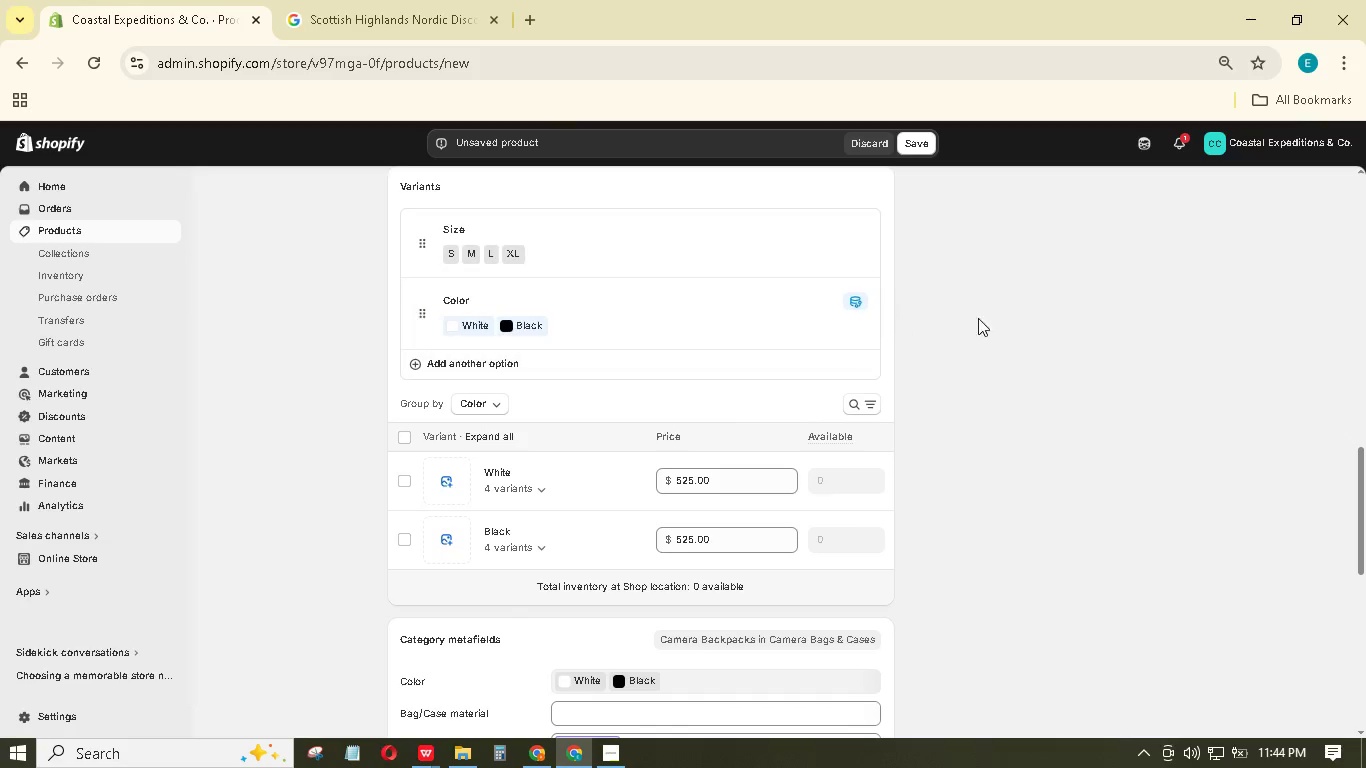 
left_click([1026, 311])
 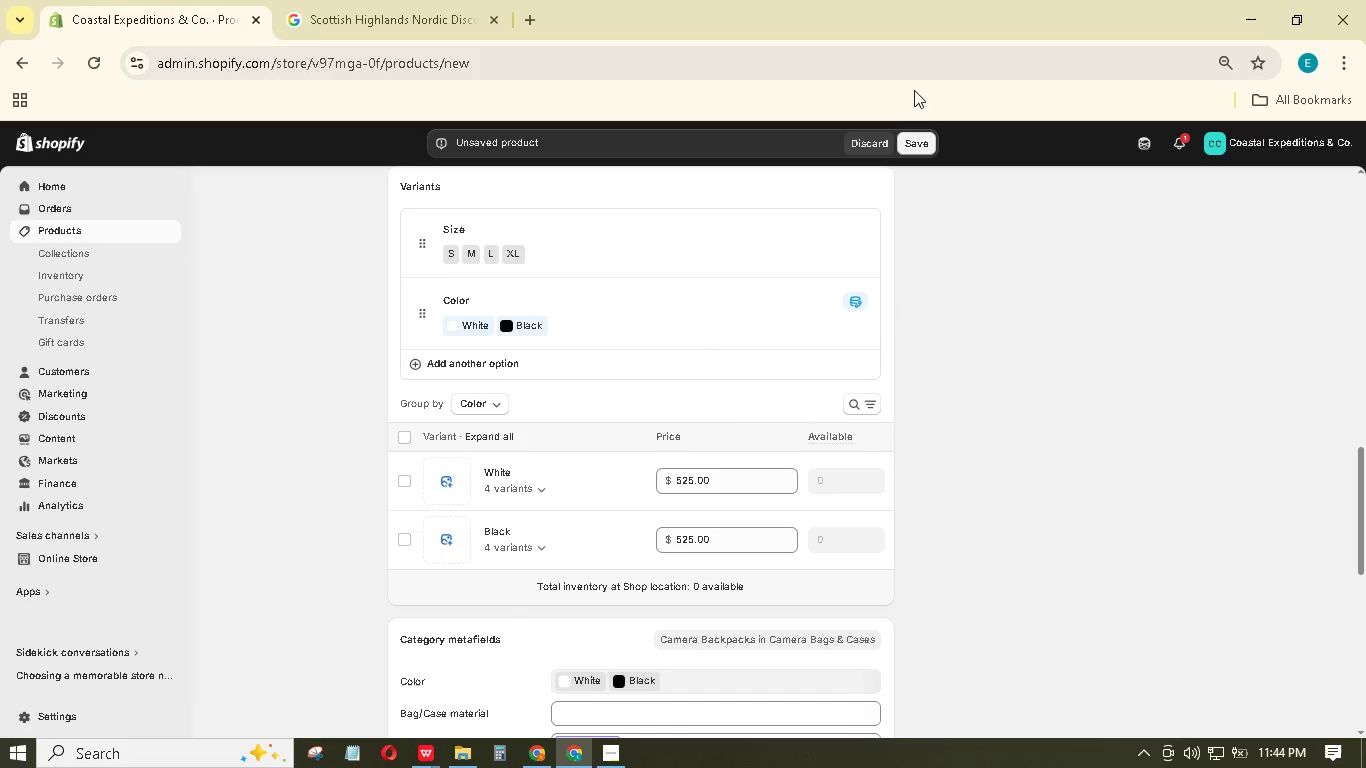 
left_click([915, 137])
 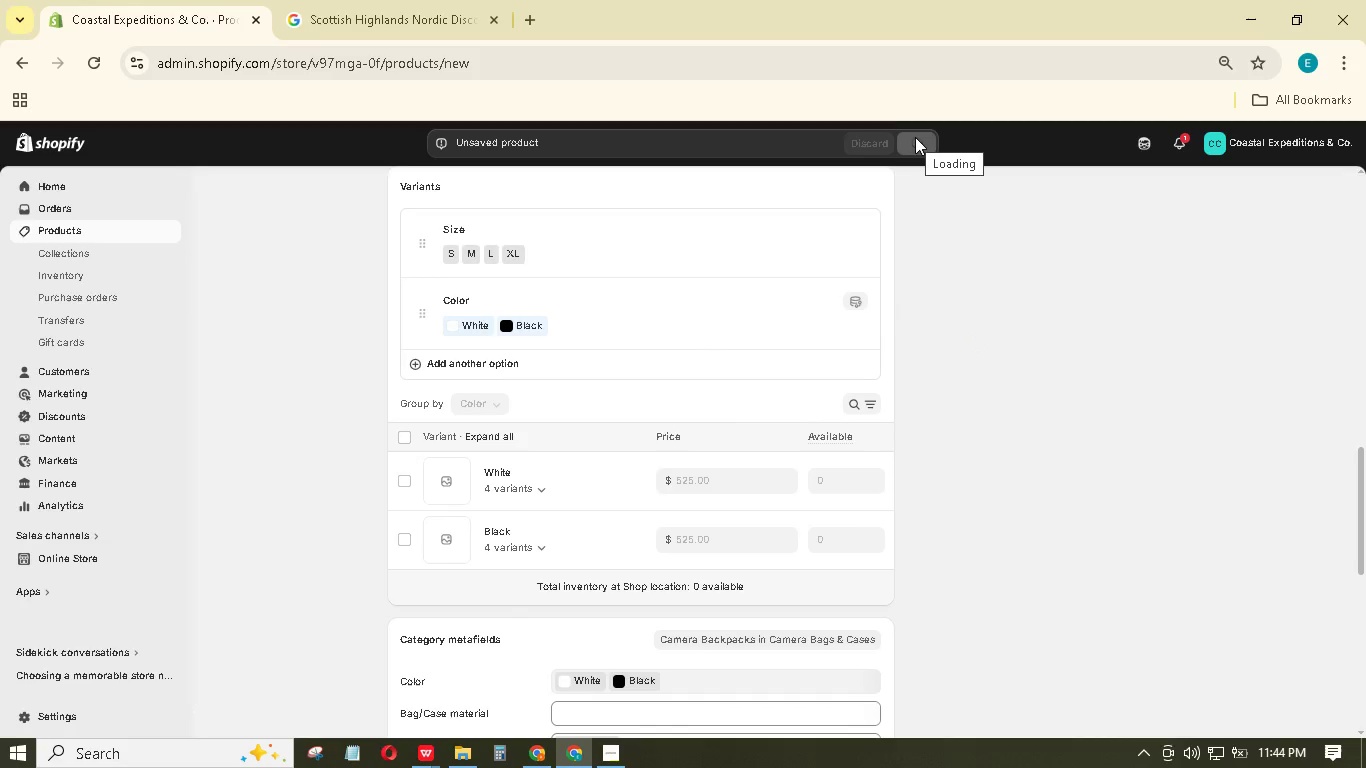 
wait(10.5)
 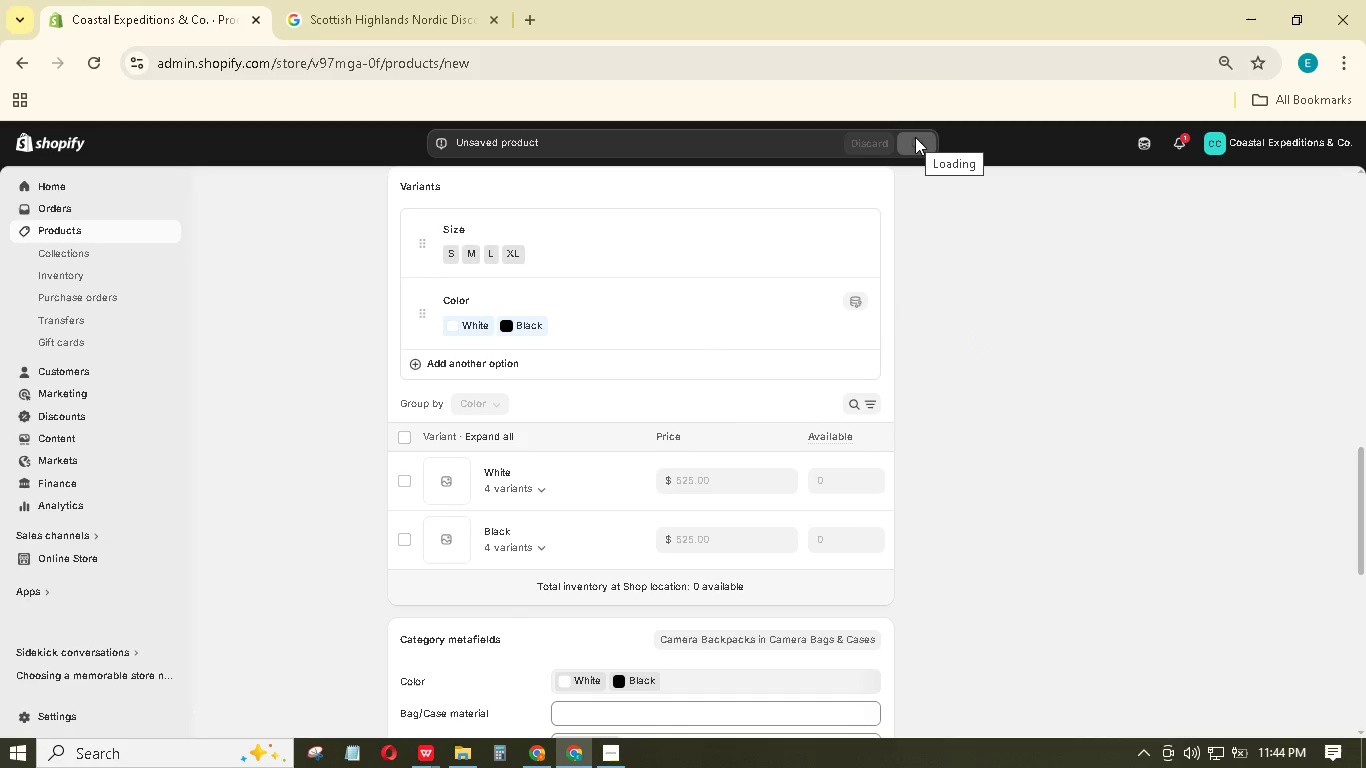 
scroll: coordinate [840, 364], scroll_direction: none, amount: 0.0
 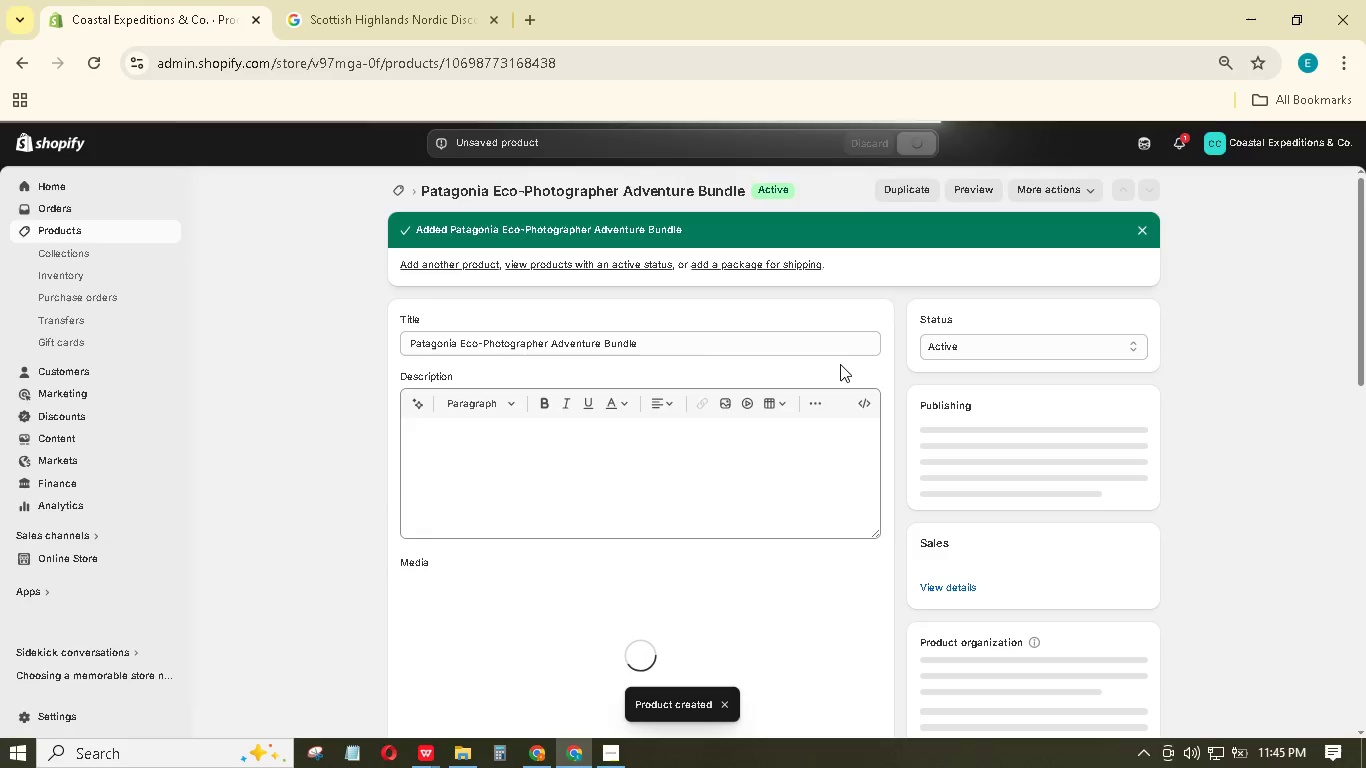 
scroll: coordinate [733, 518], scroll_direction: down, amount: 12.0
 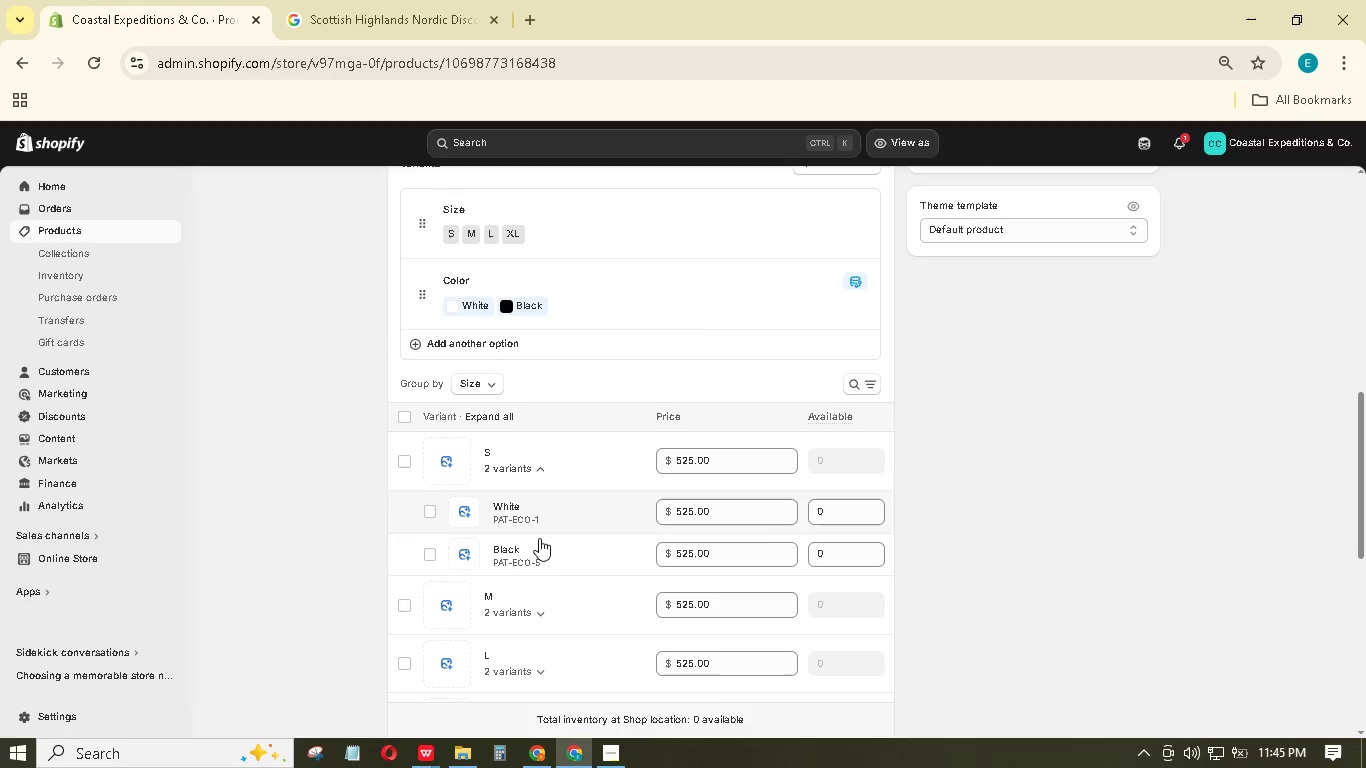 
left_click([535, 614])
 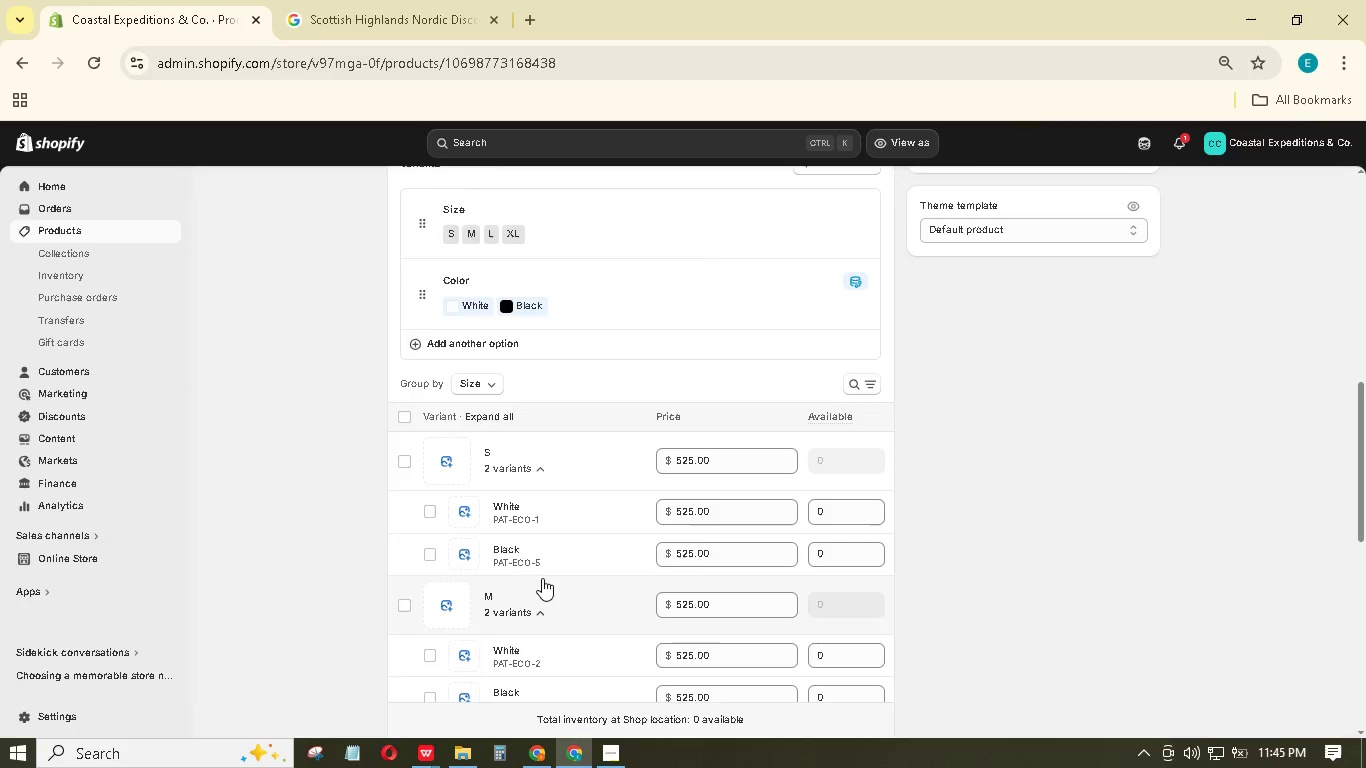 
scroll: coordinate [543, 578], scroll_direction: down, amount: 2.0
 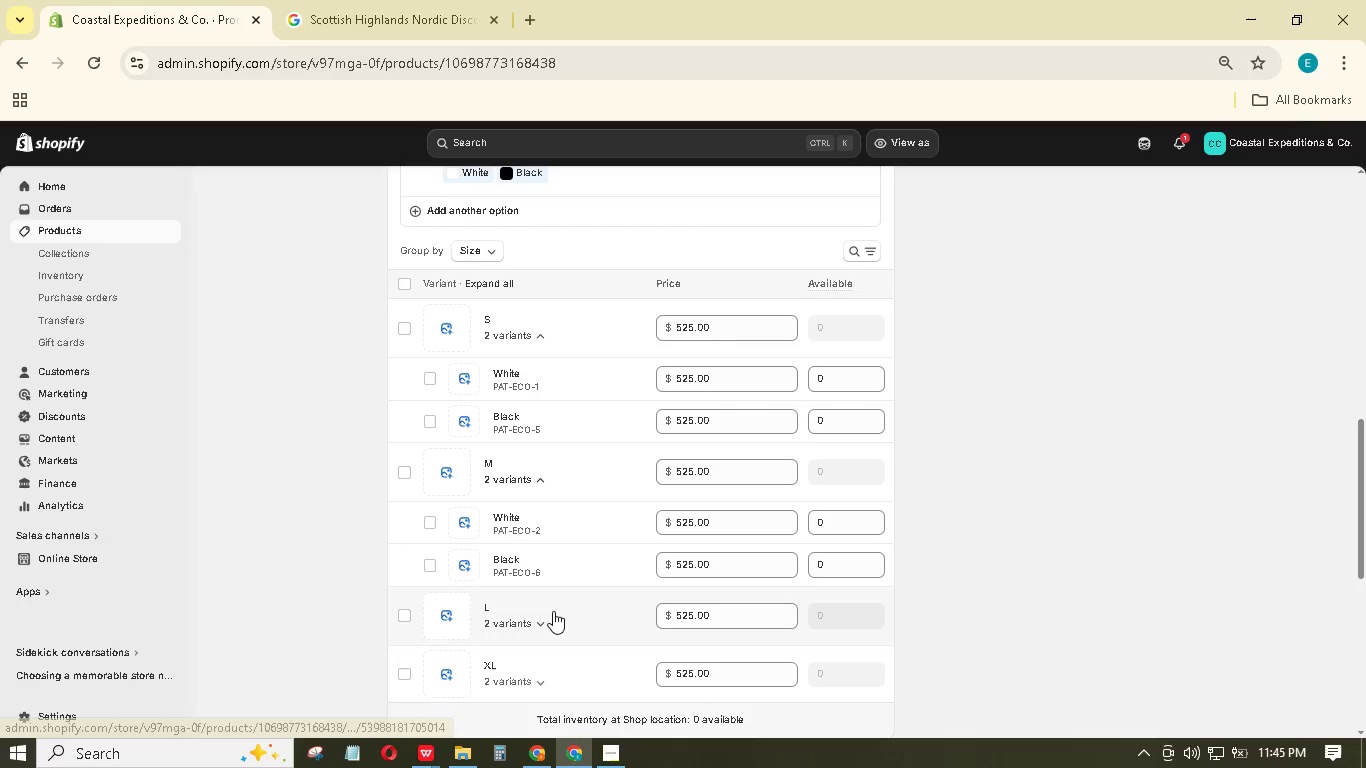 
left_click([547, 618])
 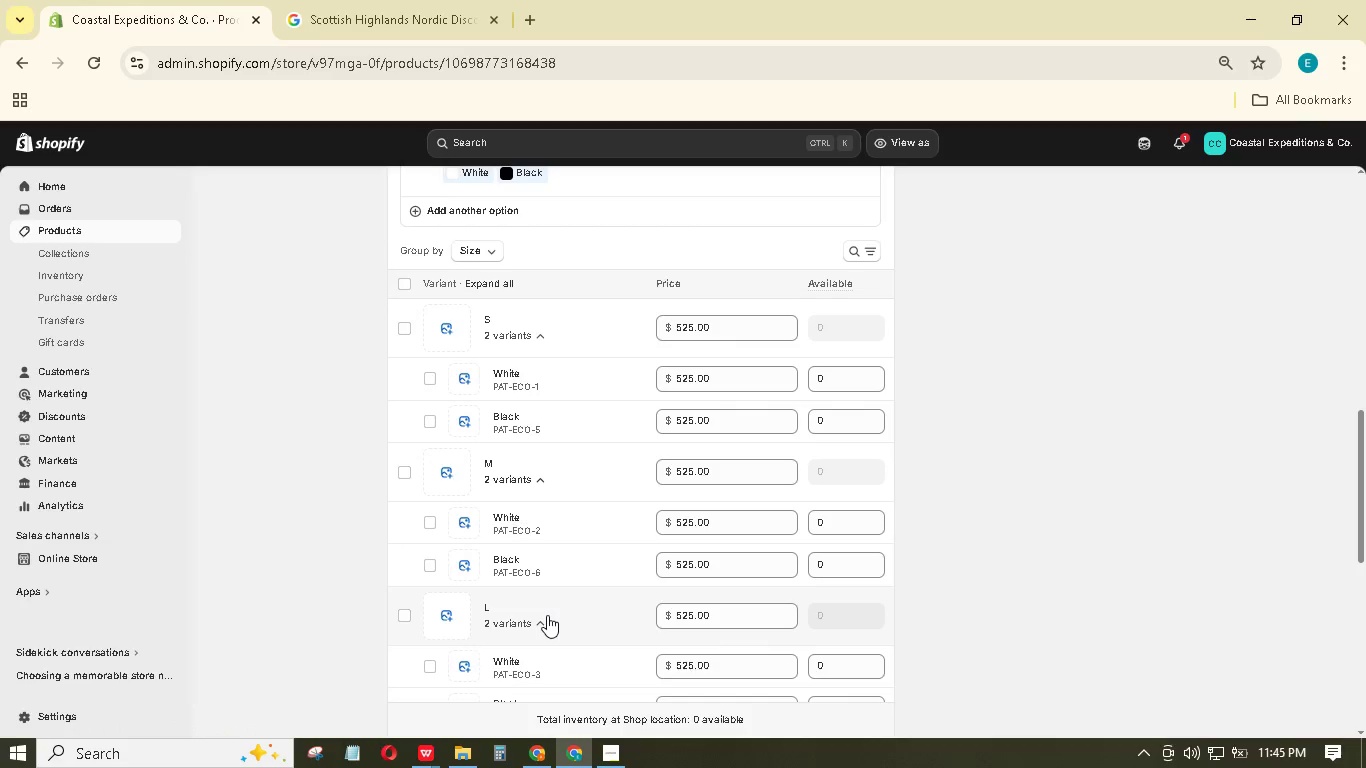 
scroll: coordinate [537, 664], scroll_direction: down, amount: 2.0
 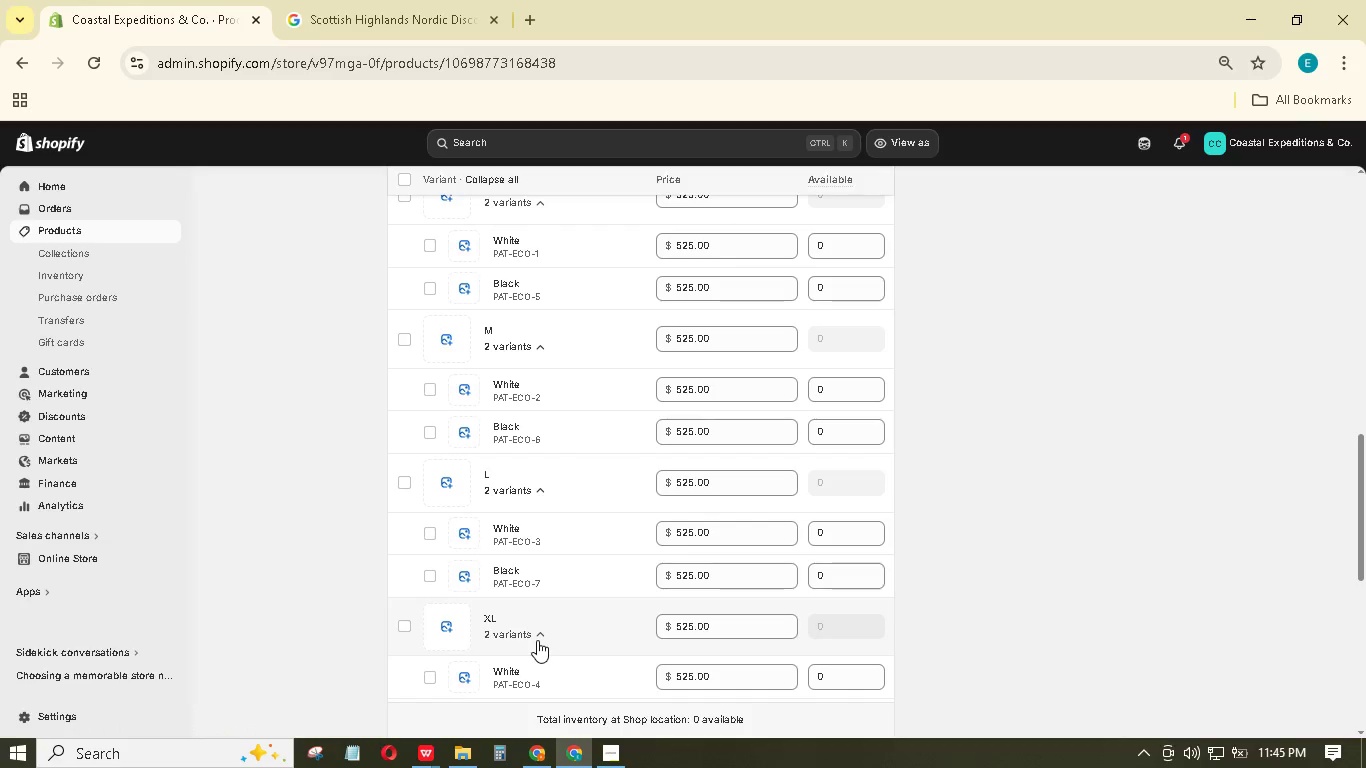 
scroll: coordinate [536, 640], scroll_direction: up, amount: 2.0
 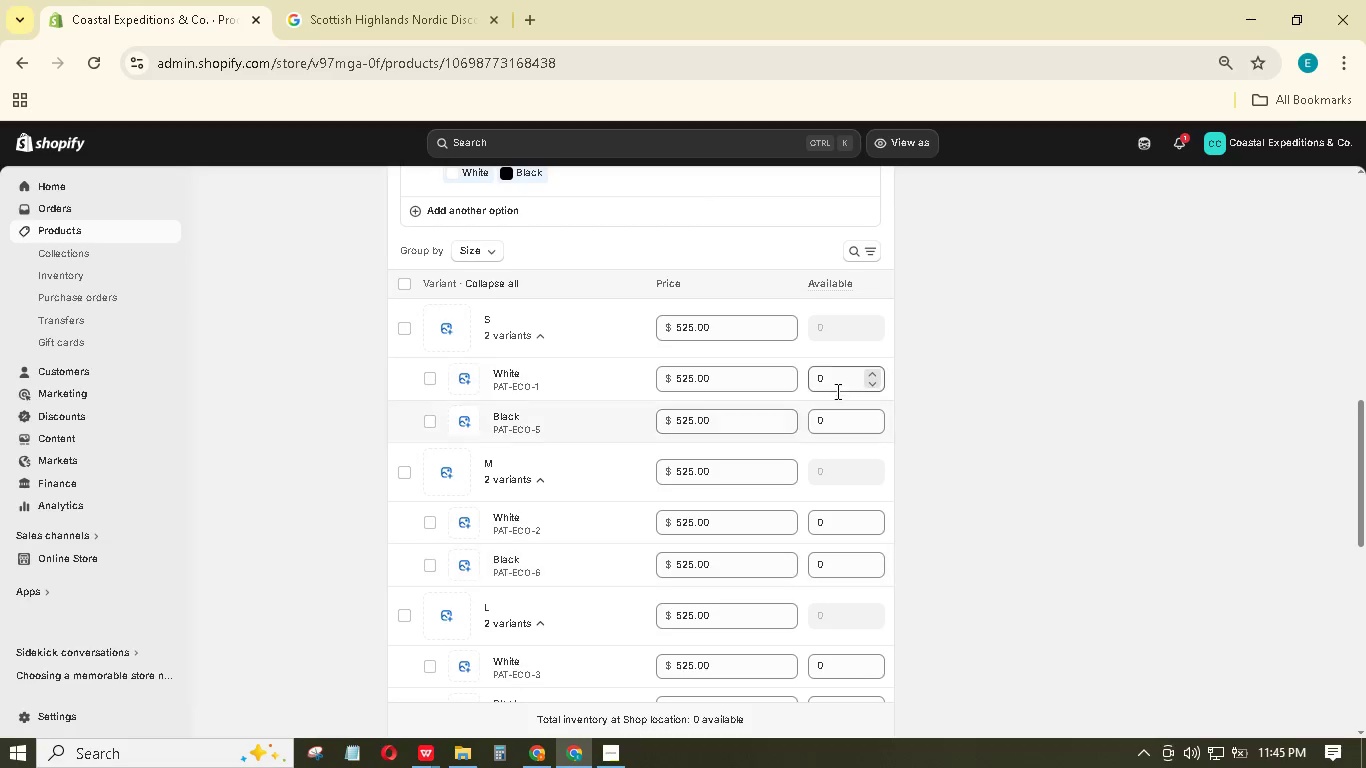 
left_click([837, 379])
 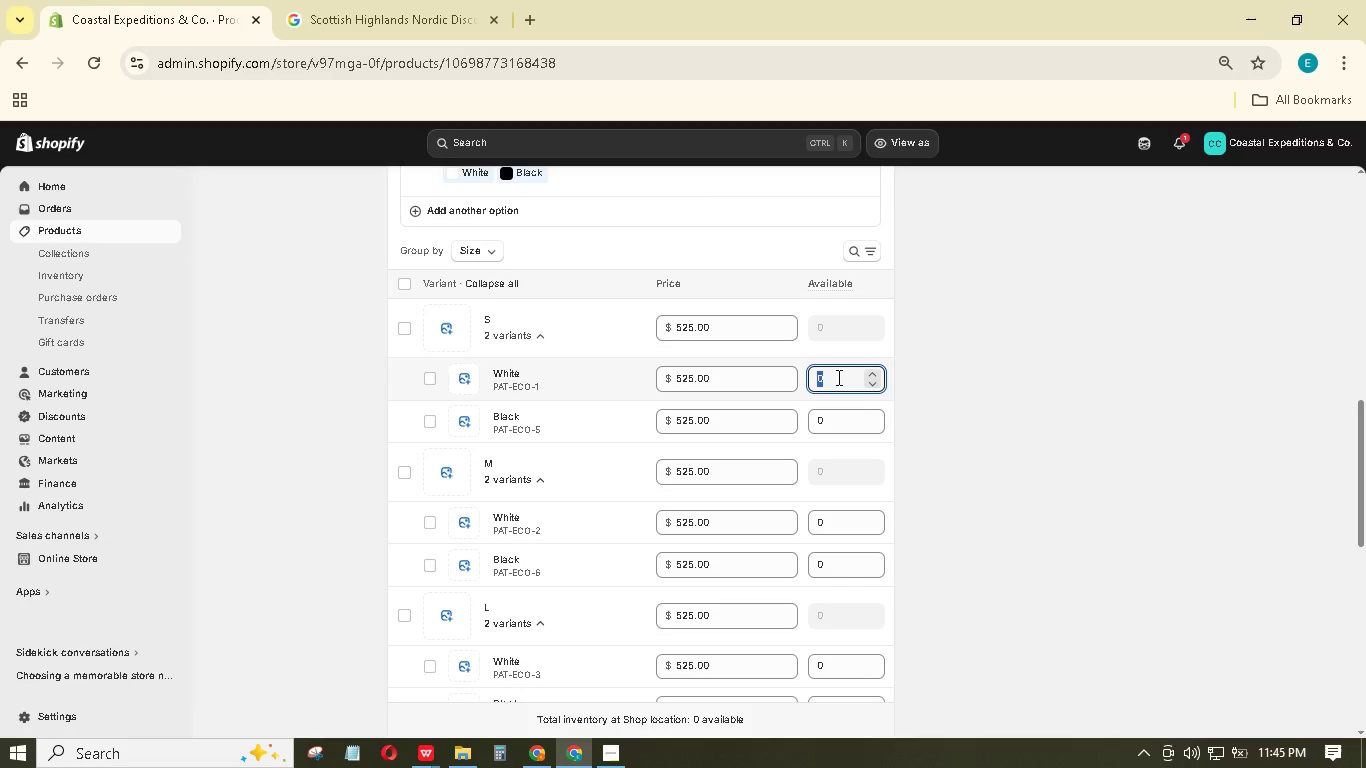 
key(Numpad1)
 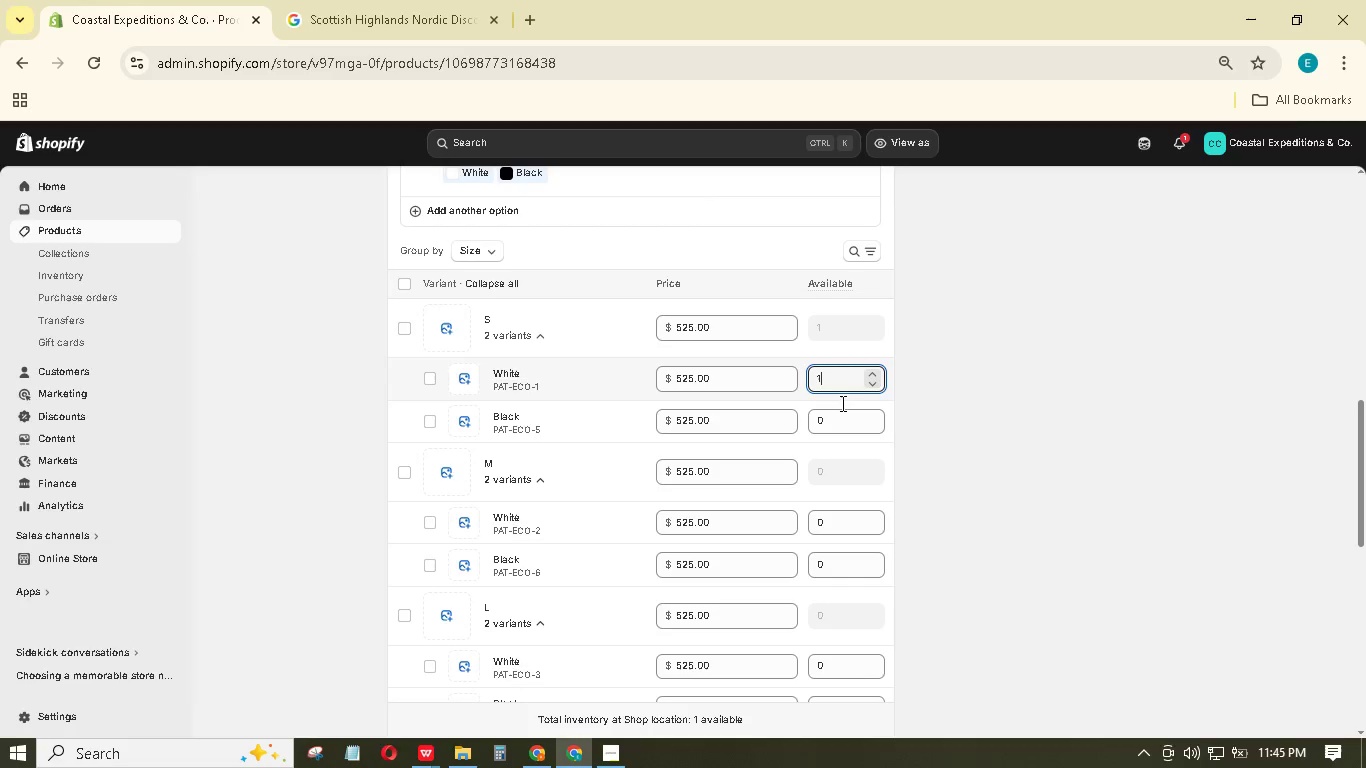 
key(Numpad0)
 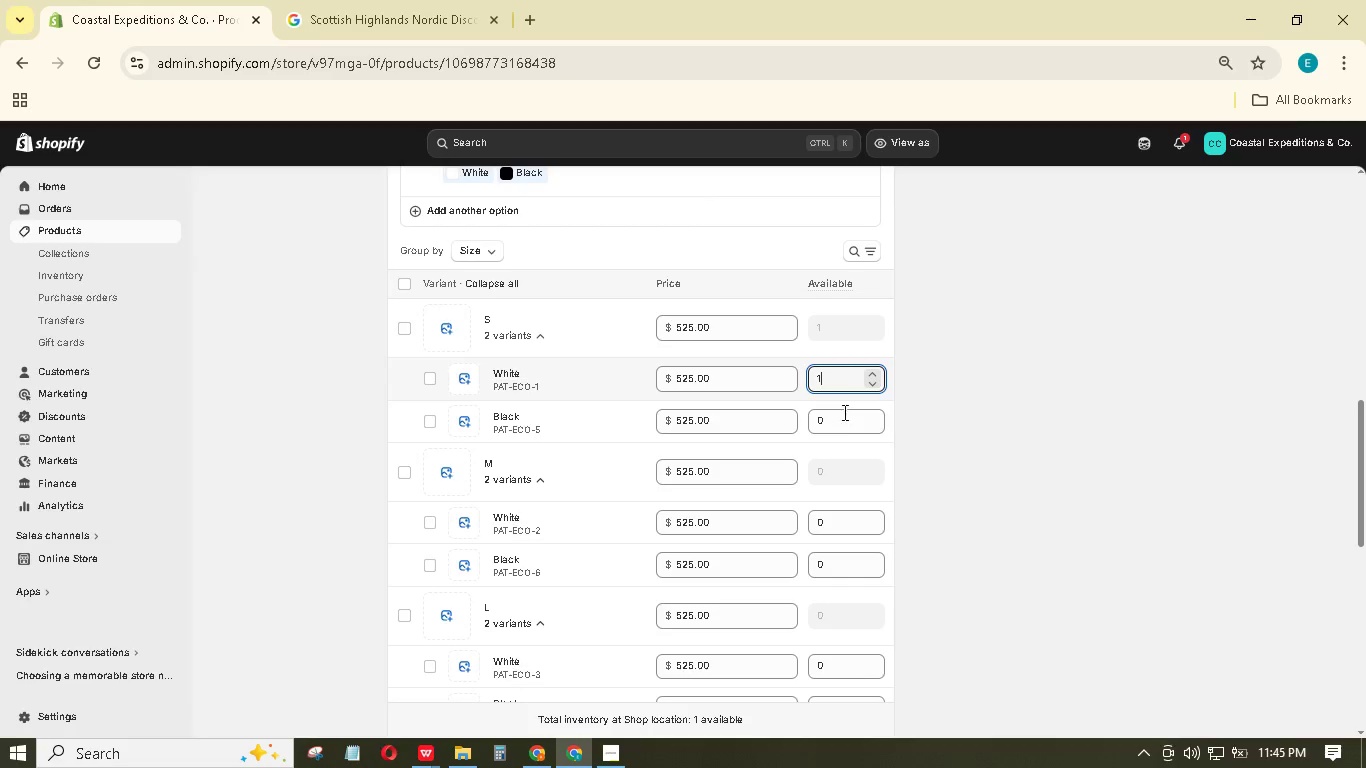 
key(Numpad0)
 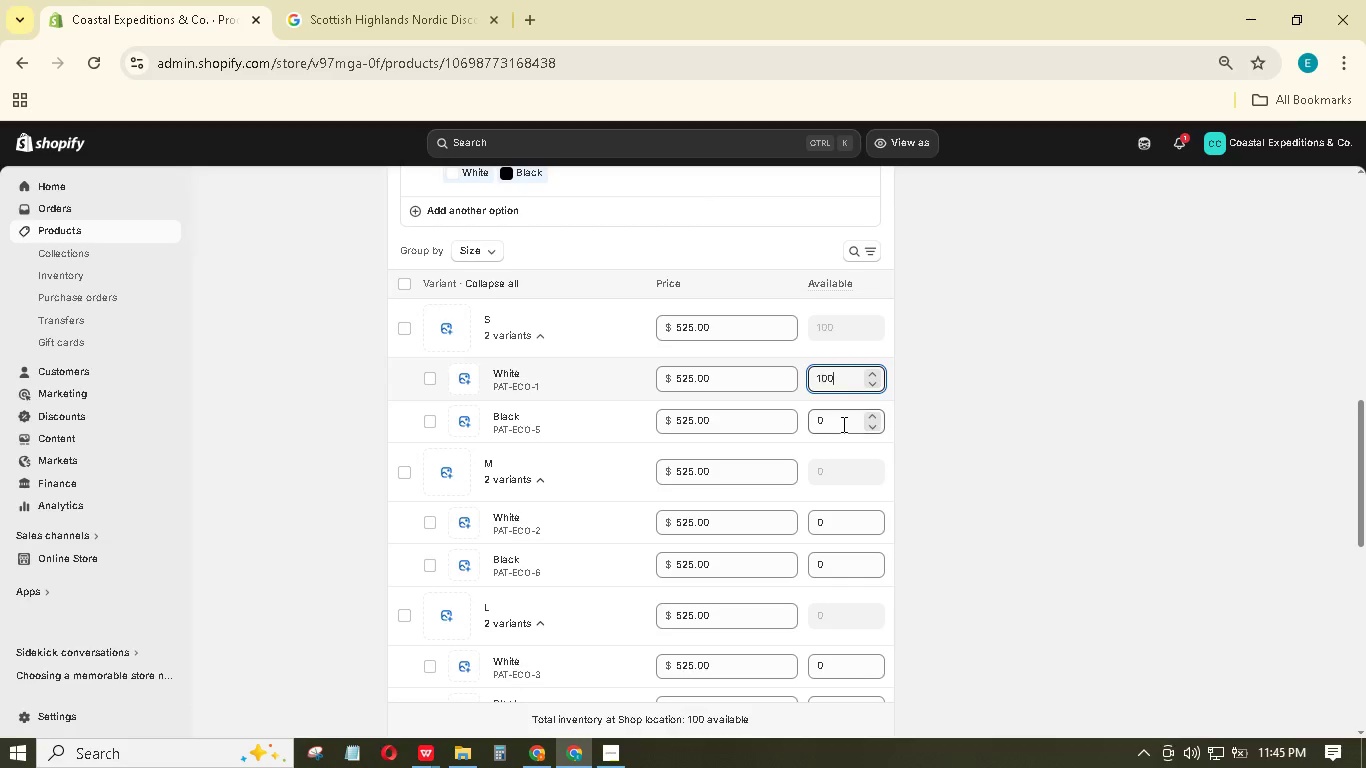 
left_click([842, 424])
 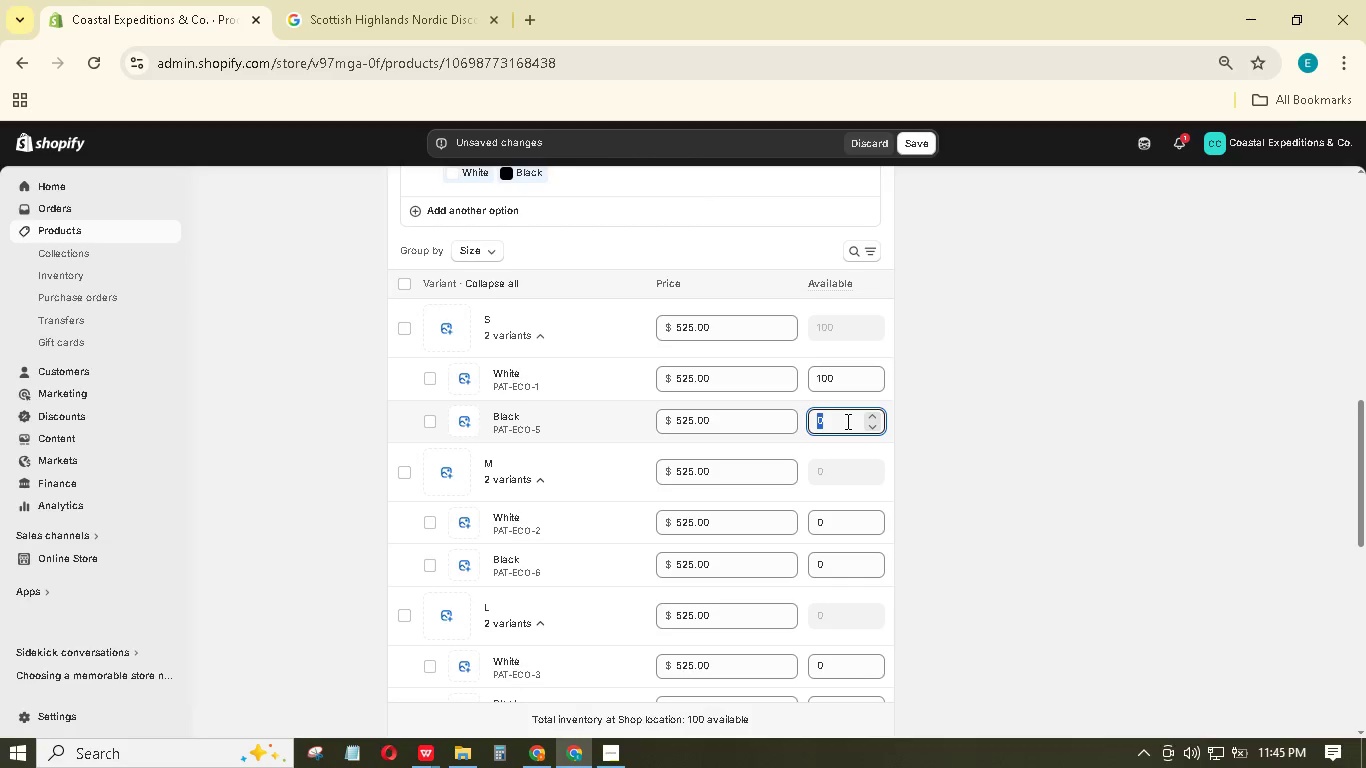 
key(Numpad1)
 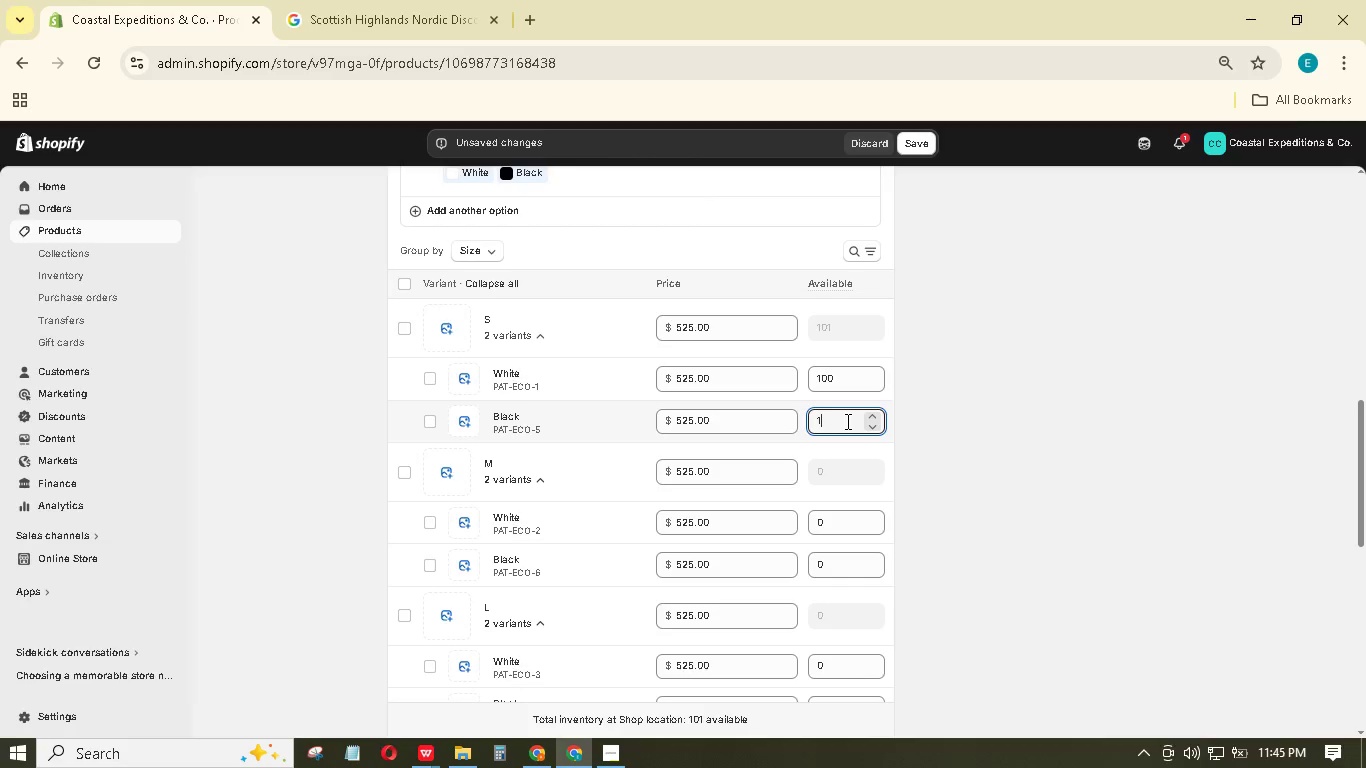 
key(Numpad0)
 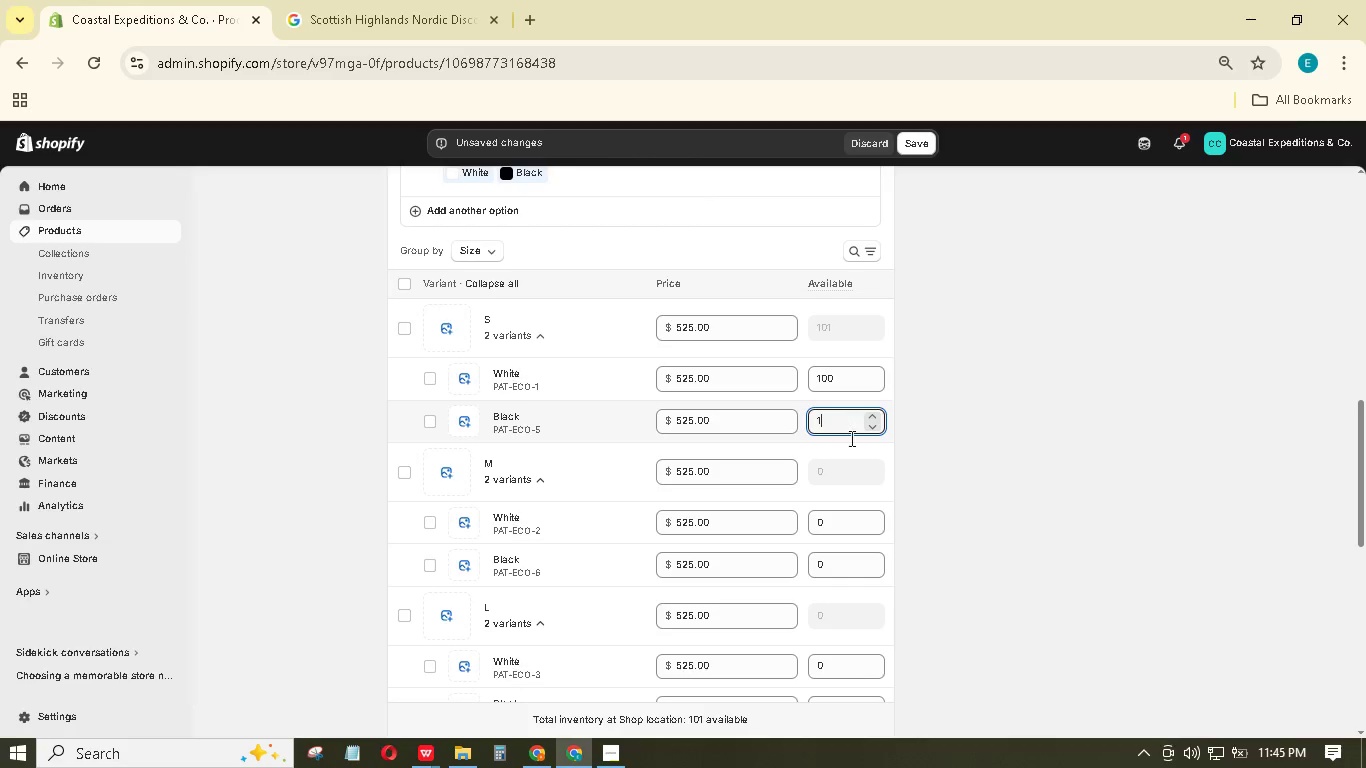 
key(Numpad0)
 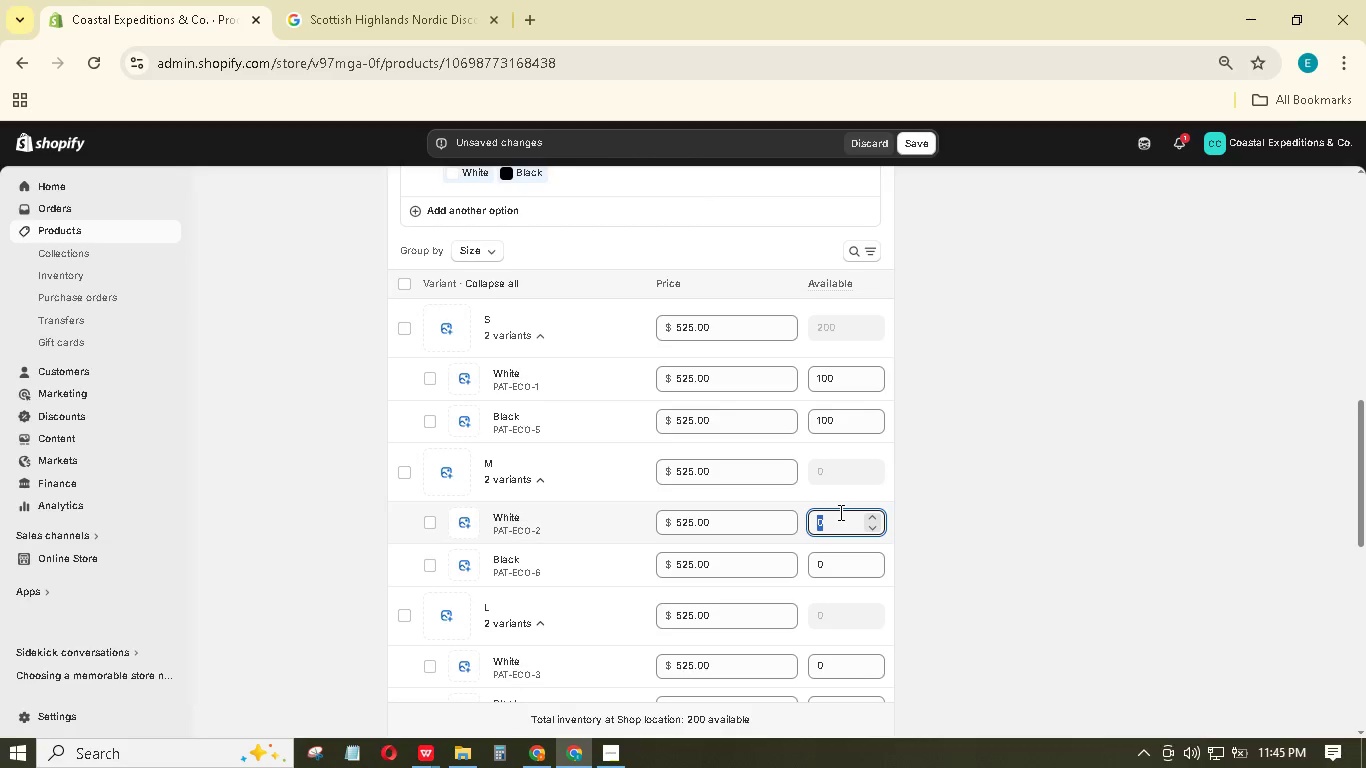 
key(Numpad1)
 